 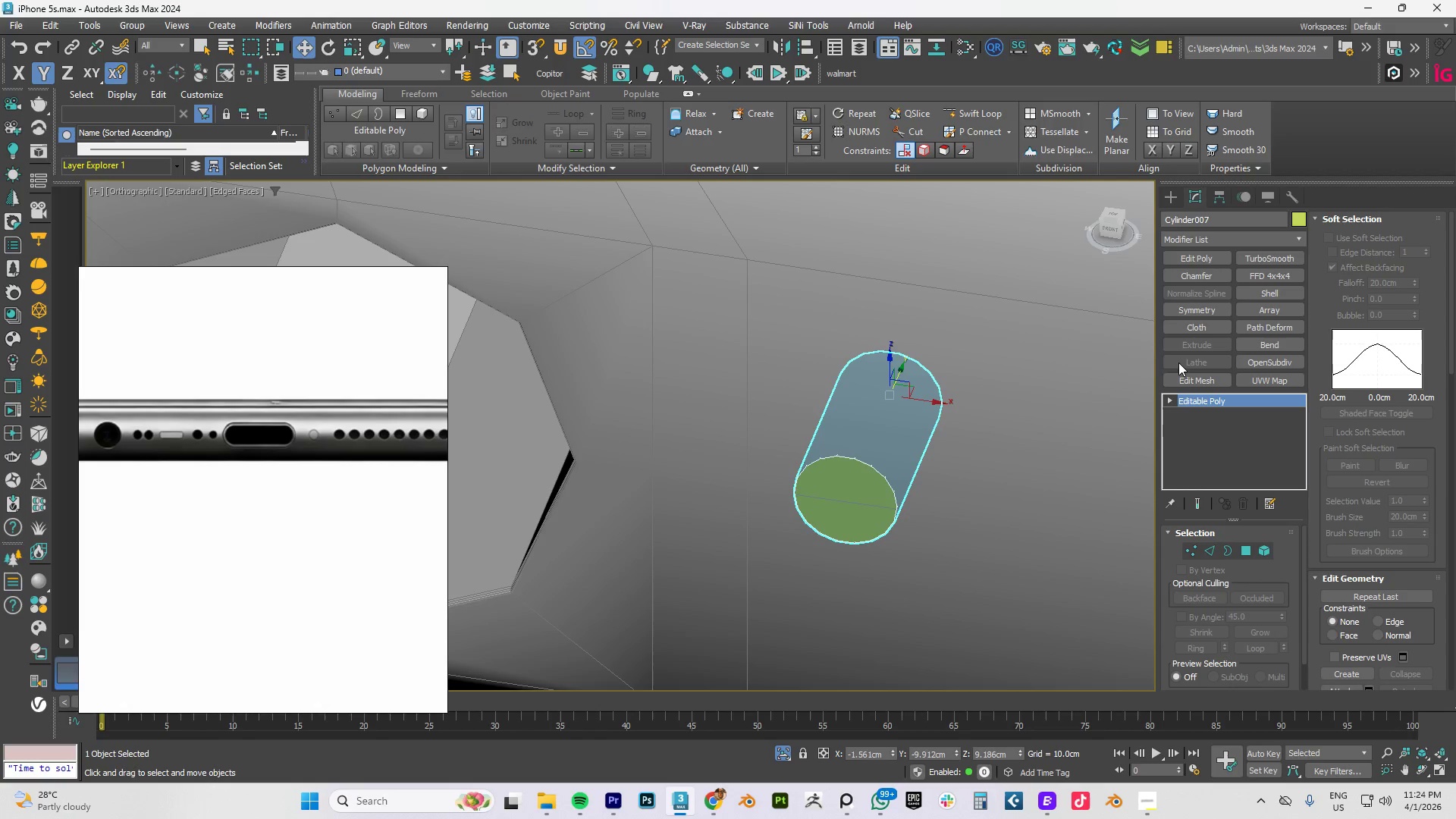 
key(Alt+Q)
 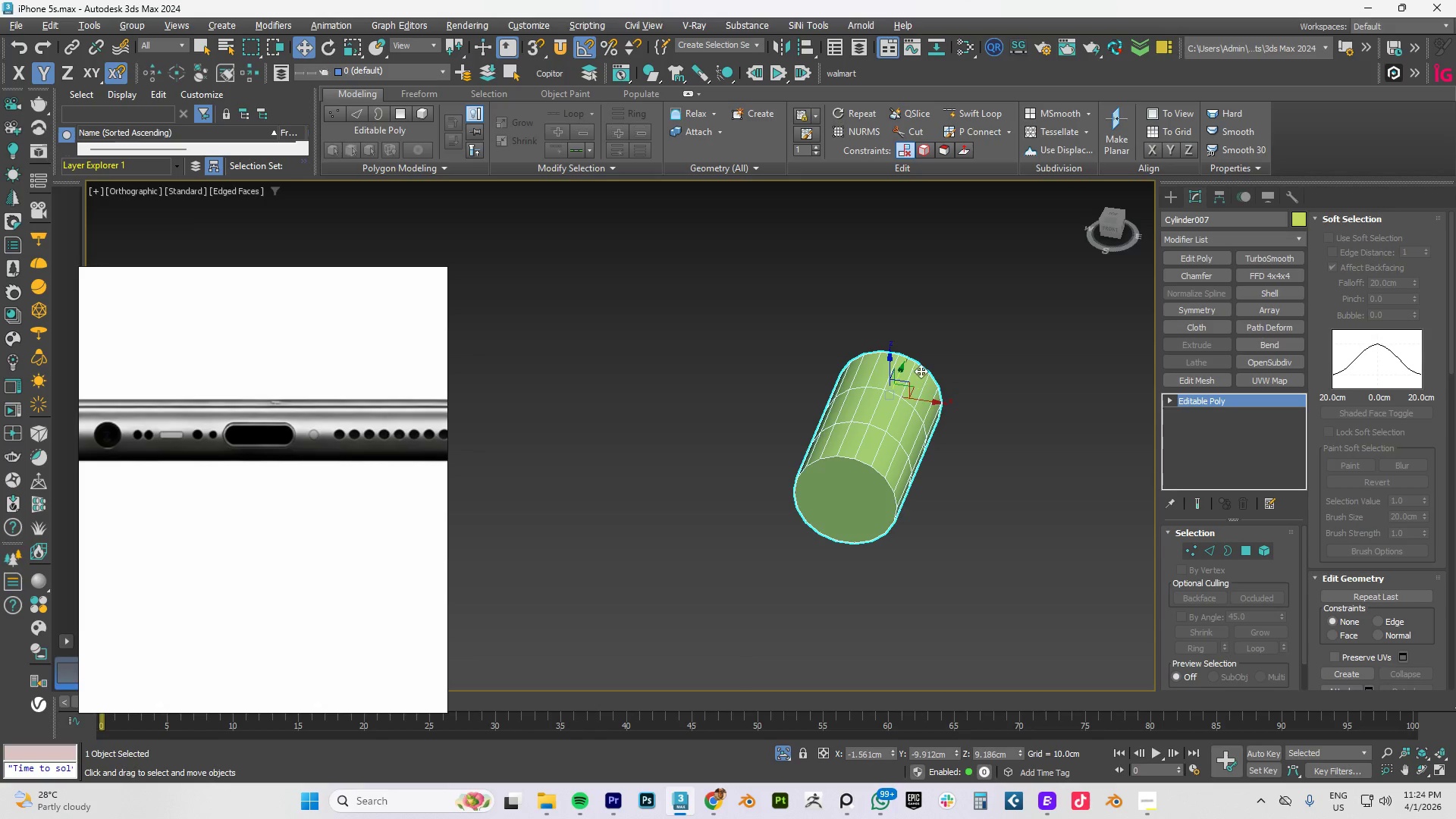 
hold_key(key=AltLeft, duration=1.0)
 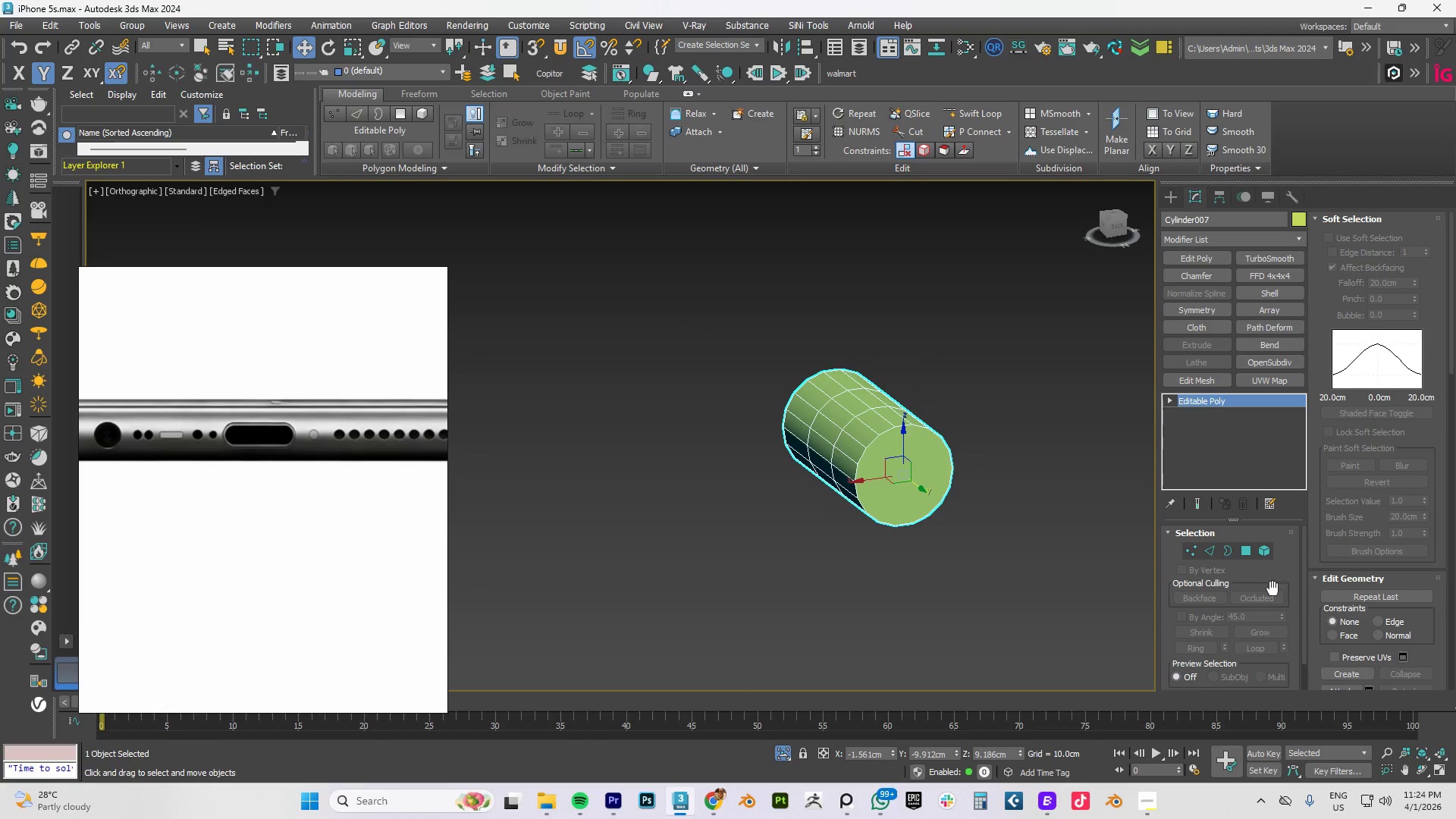 
key(Control+Z)
 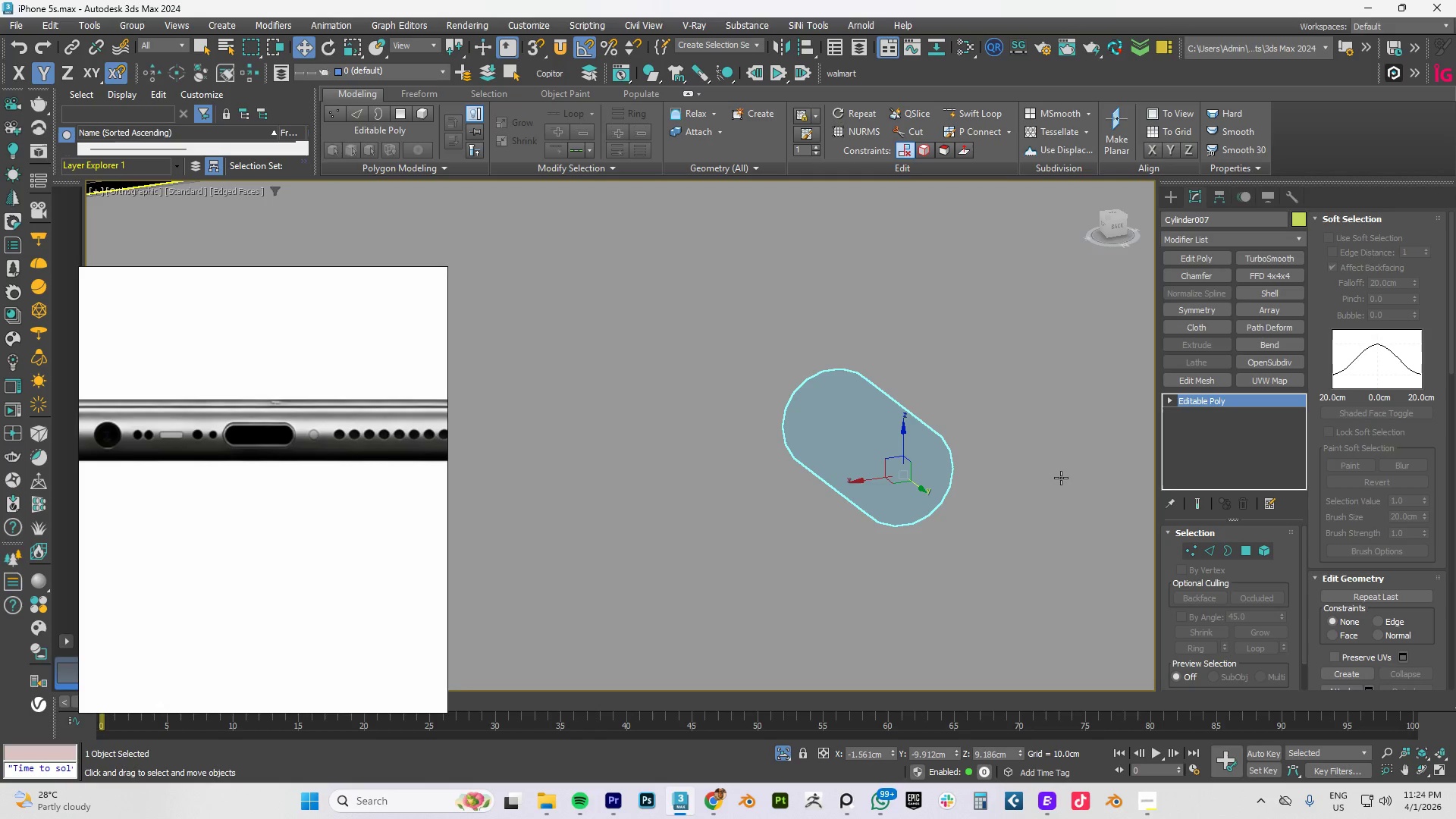 
key(Control+Z)
 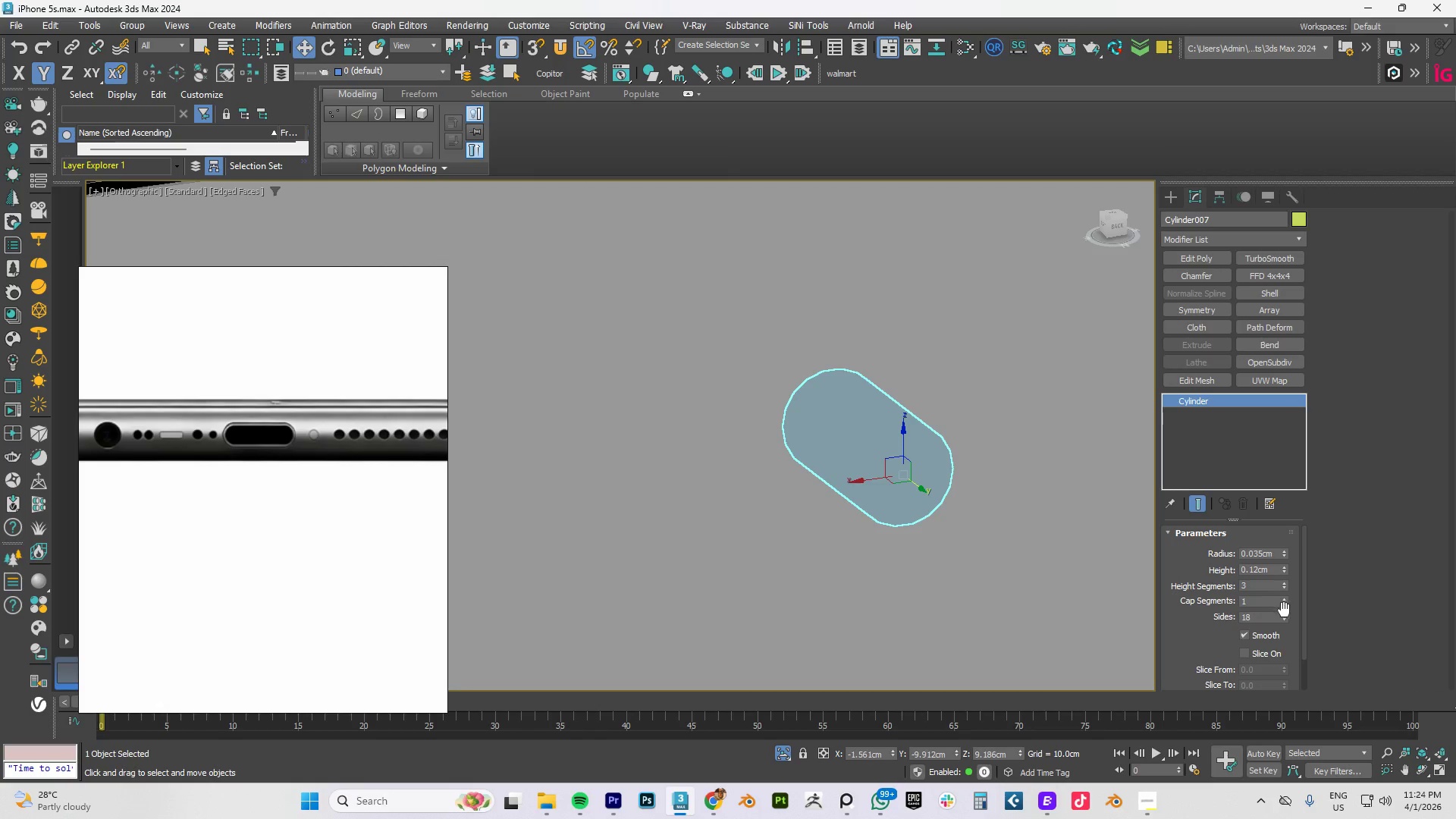 
left_click([1284, 598])
 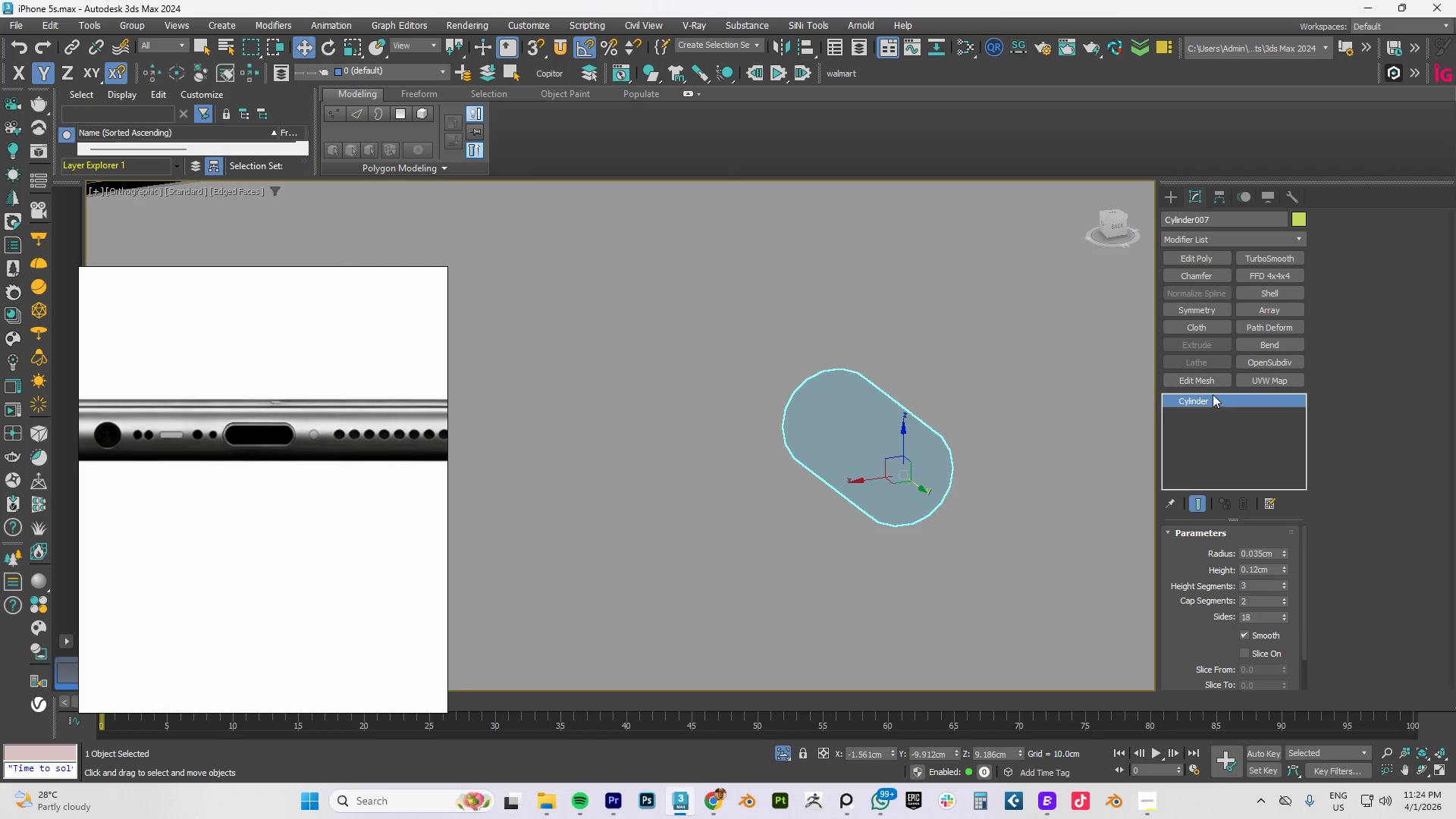 
key(Alt+Q)
 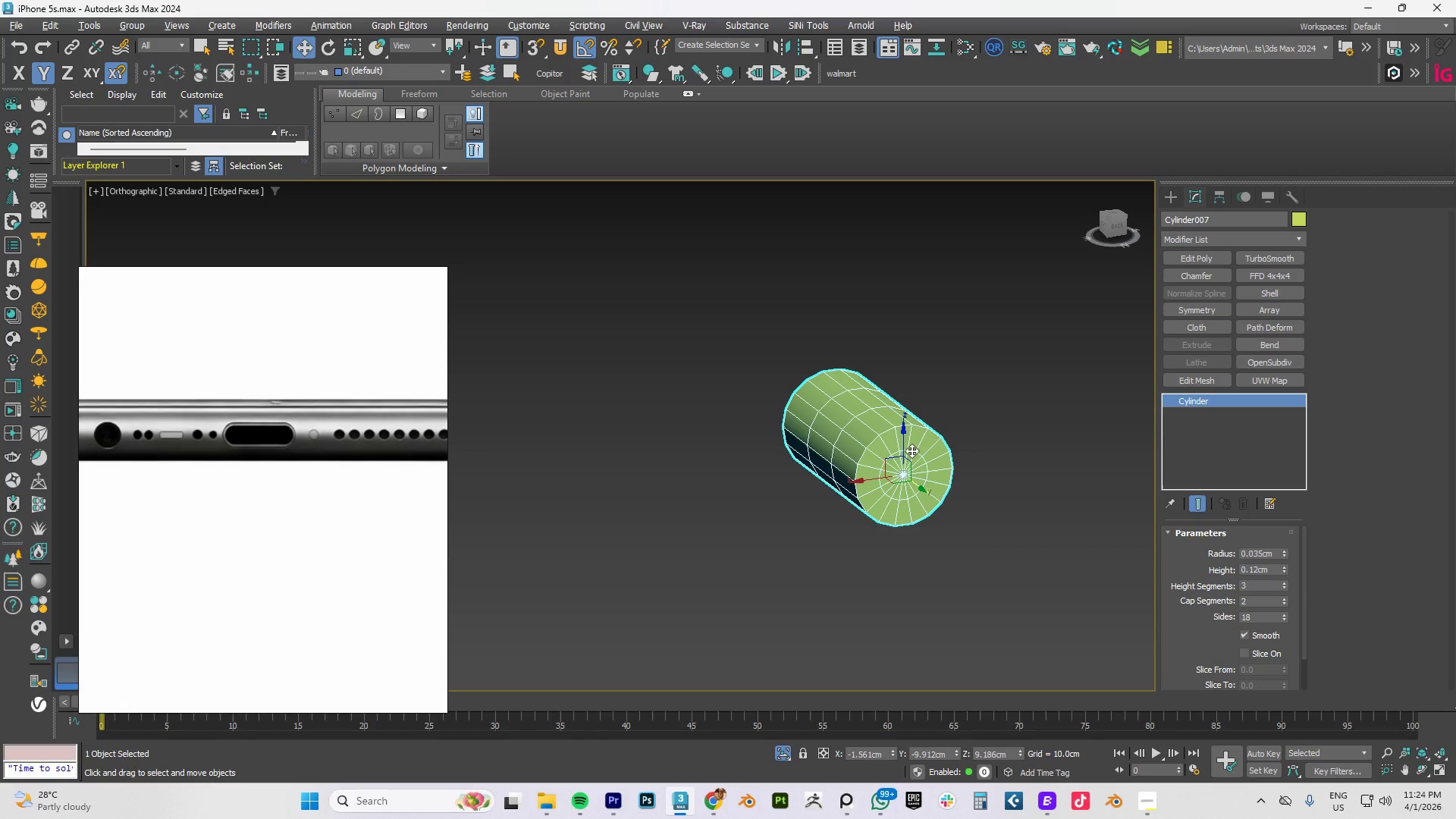 
right_click([912, 450])
 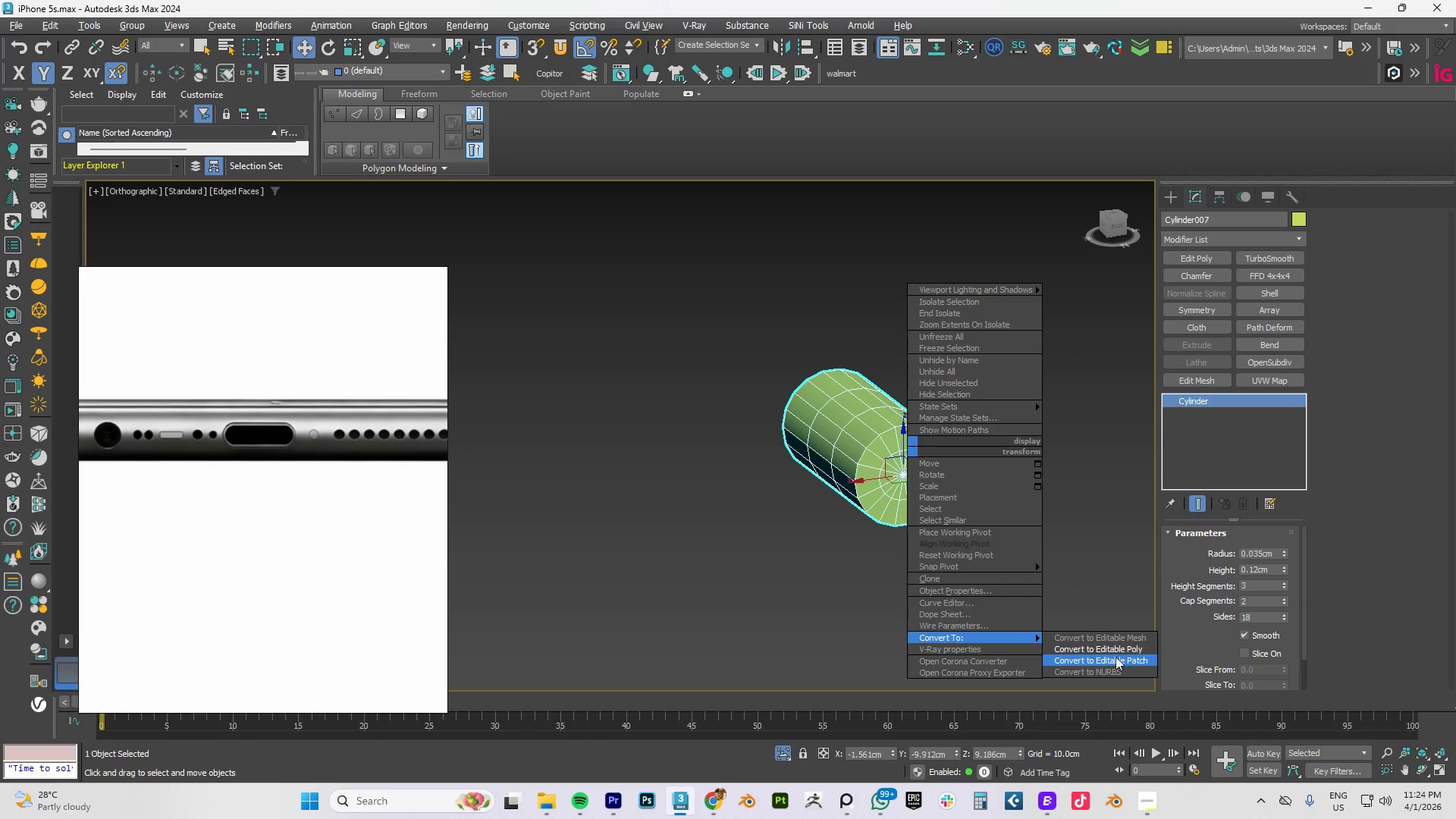 
left_click([1102, 648])
 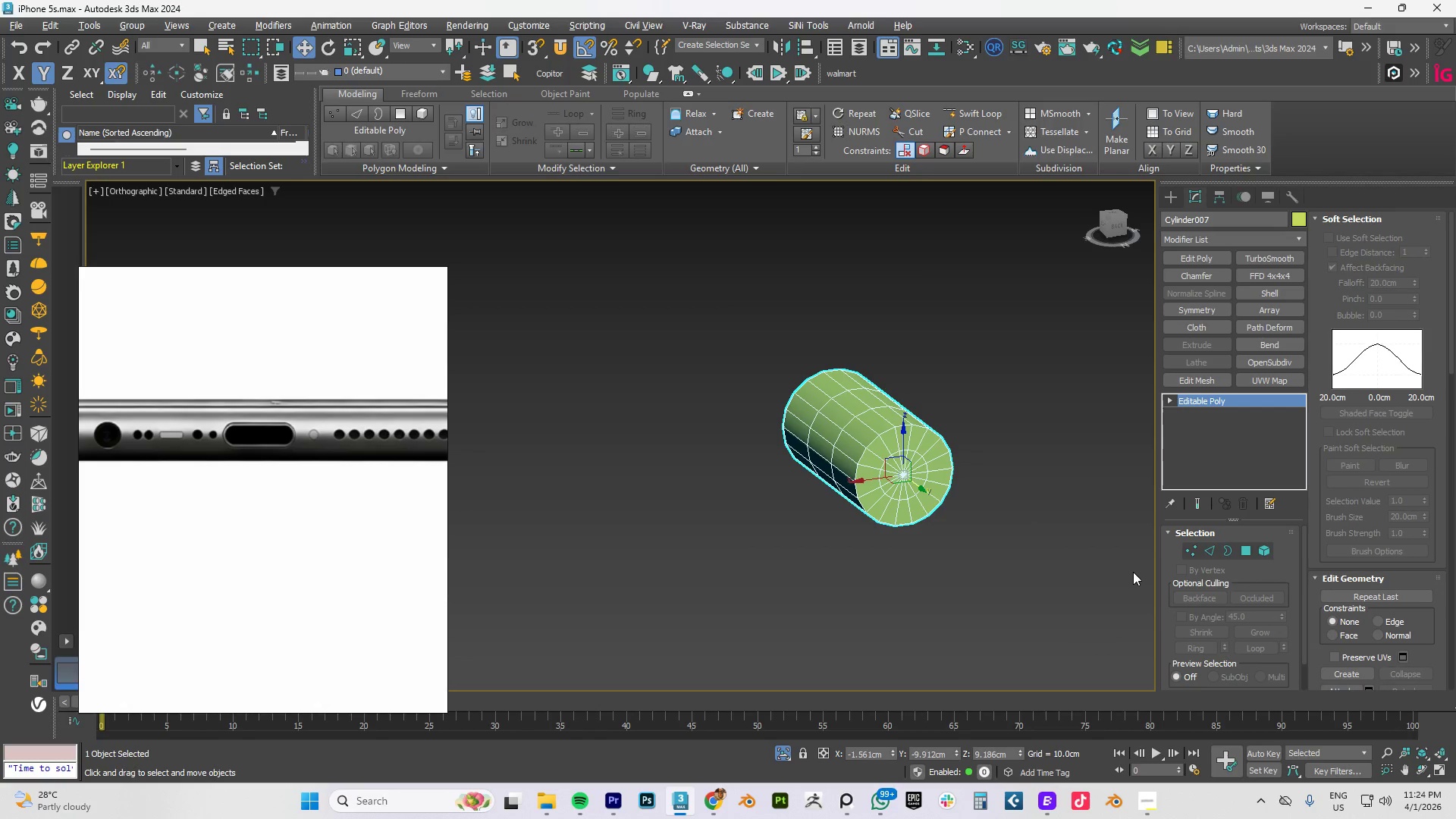 
key(2)
 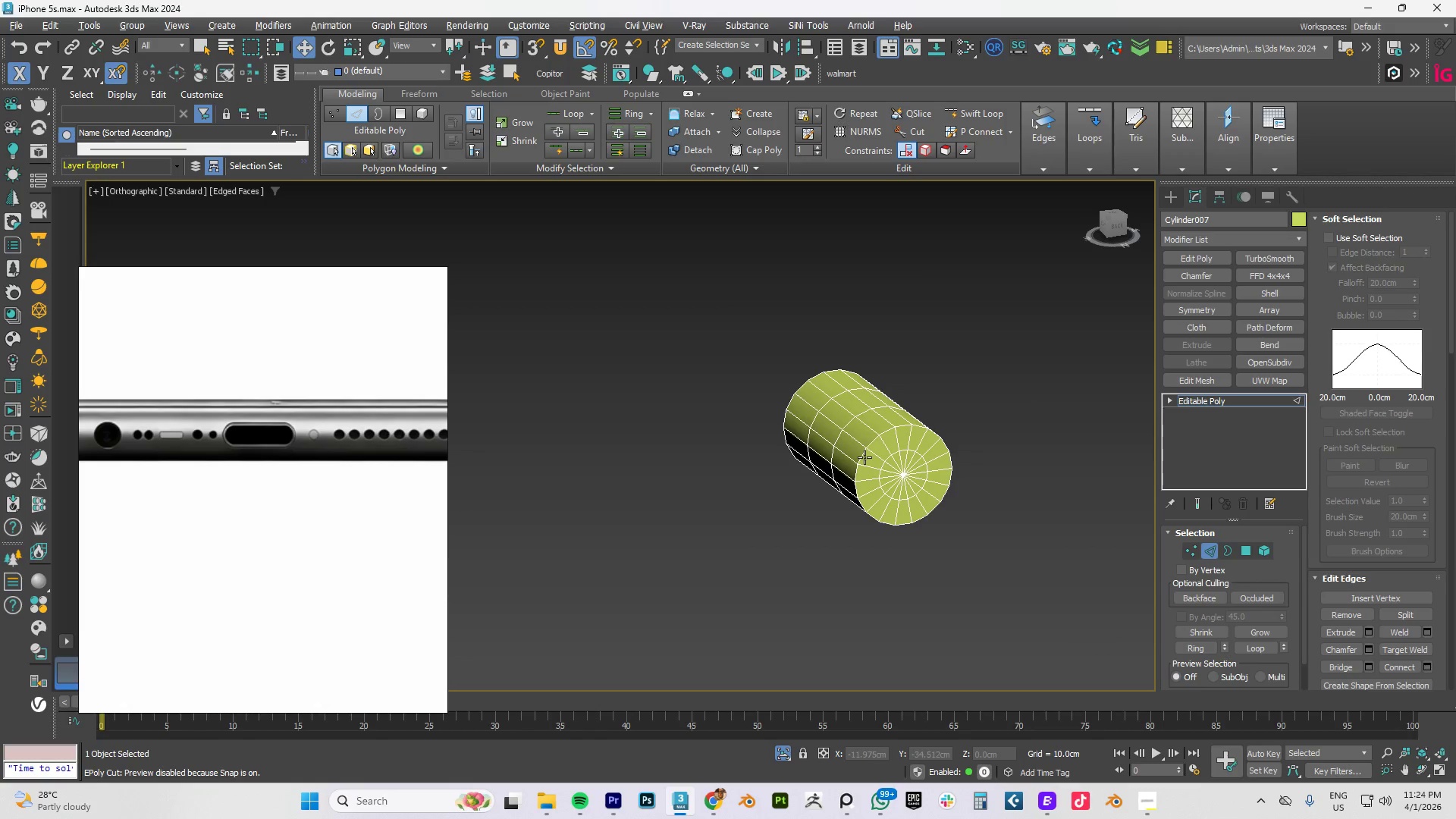 
double_click([864, 457])
 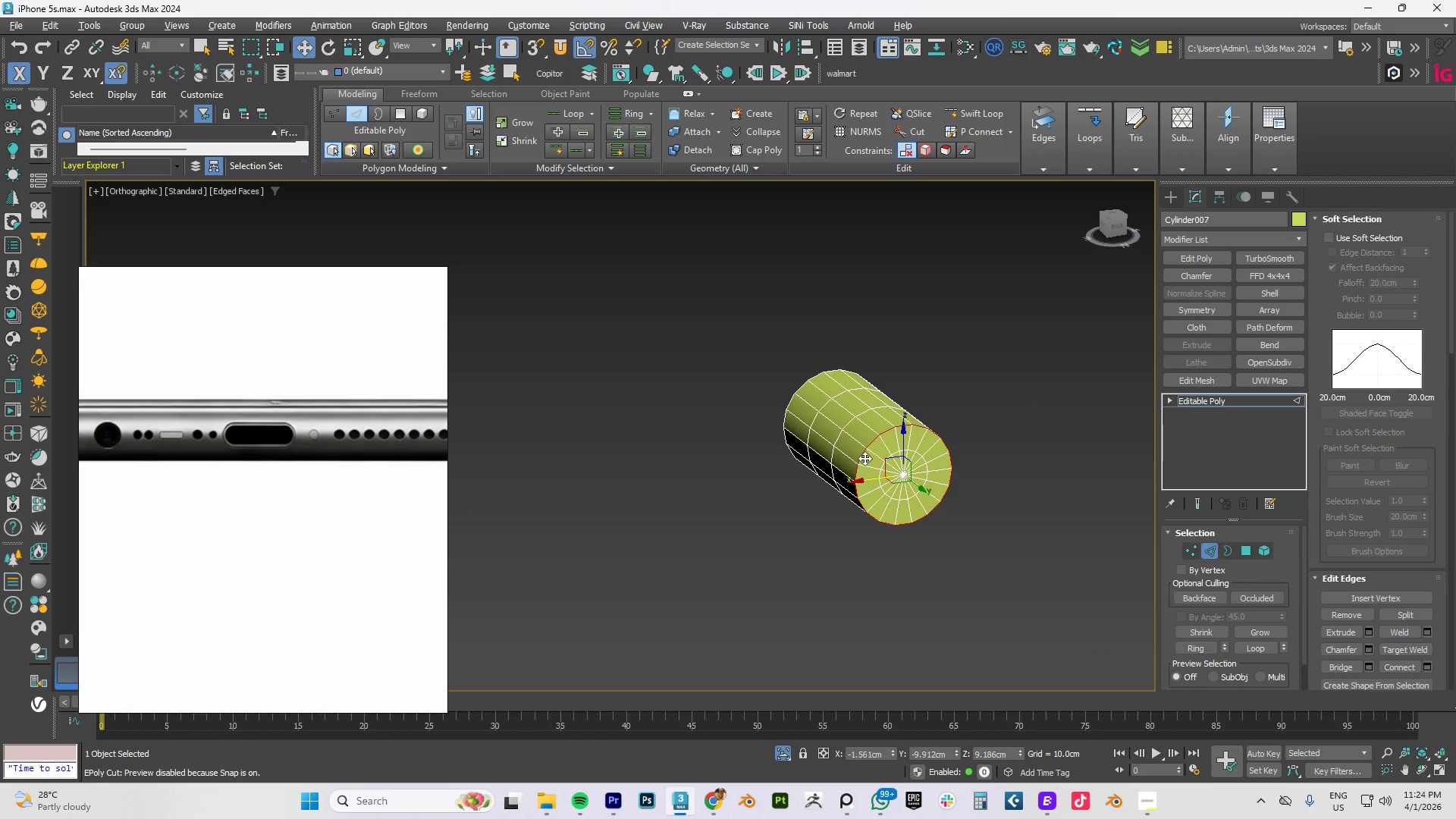 
hold_key(key=AltLeft, duration=0.73)
 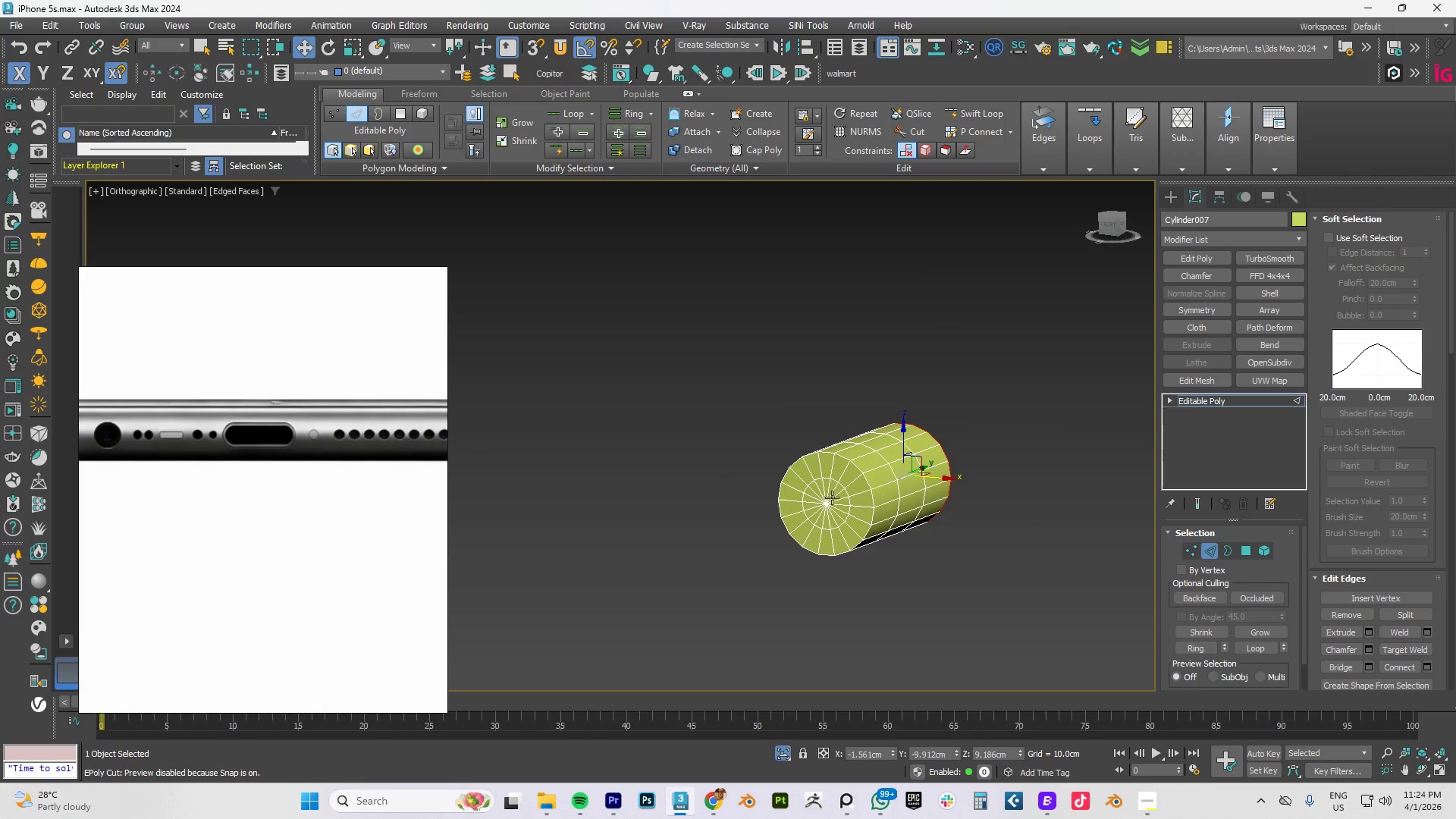 
hold_key(key=ControlLeft, duration=0.94)
 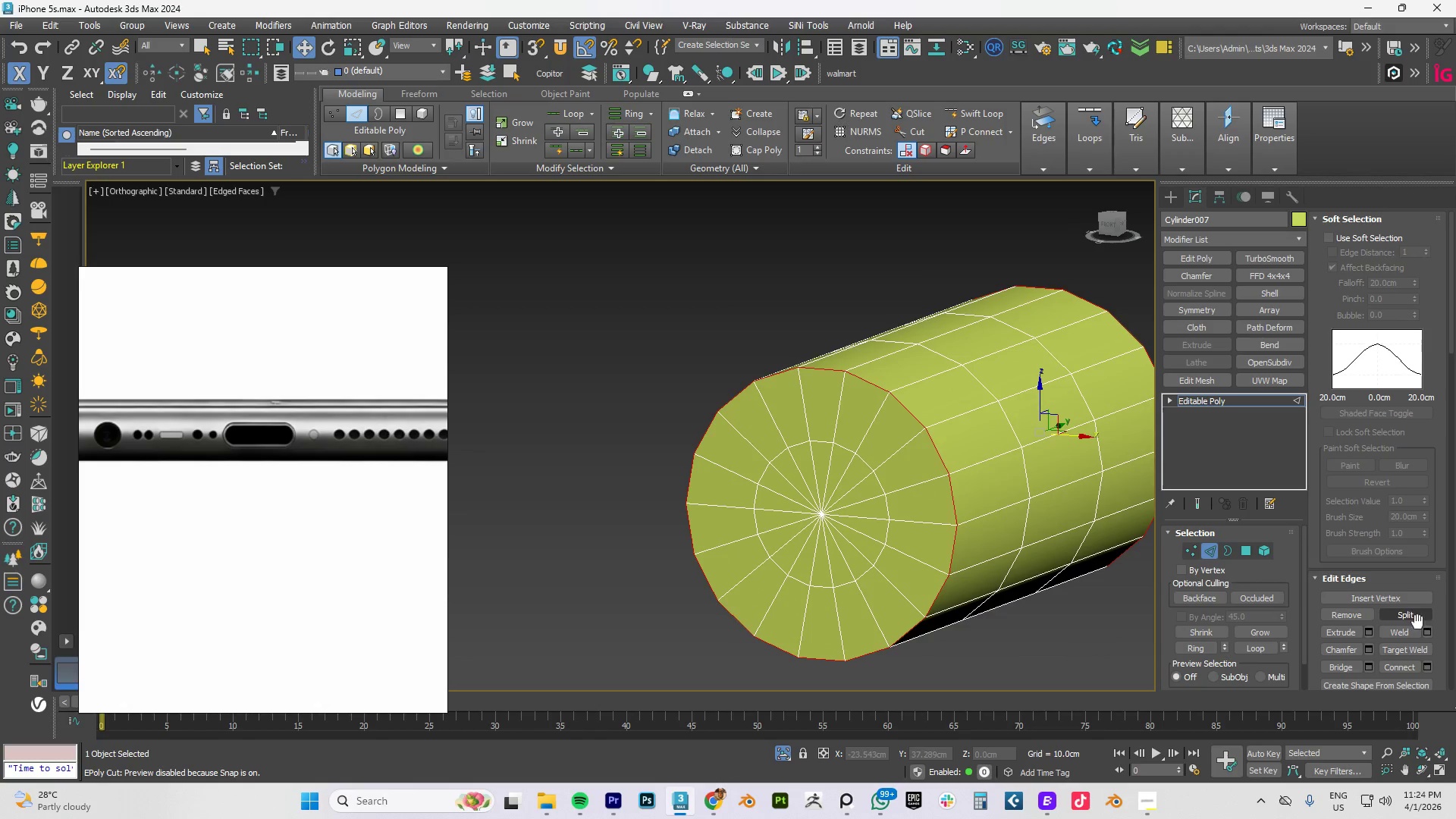 
scroll: coordinate [829, 497], scroll_direction: up, amount: 3.0
 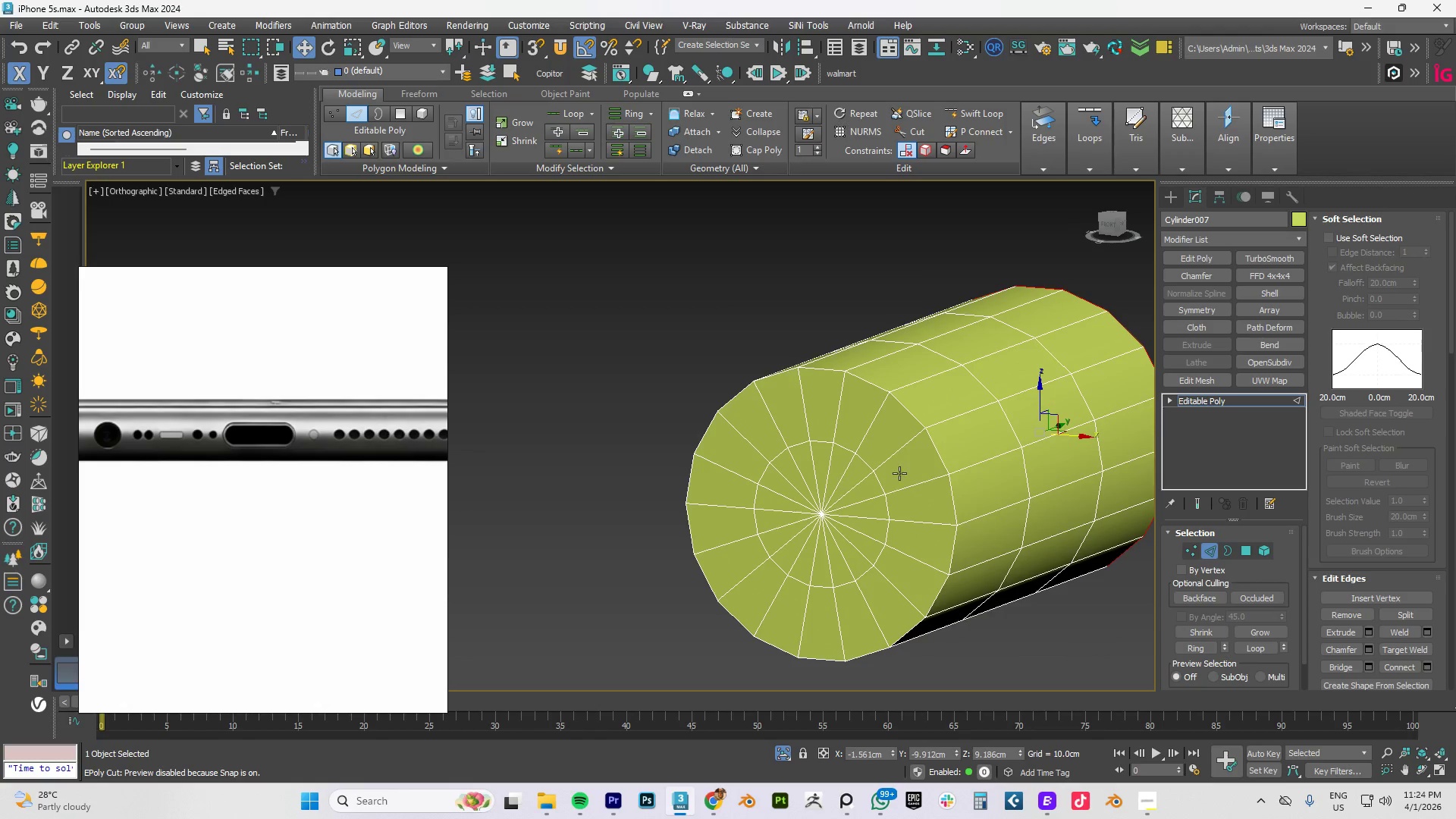 
double_click([940, 460])
 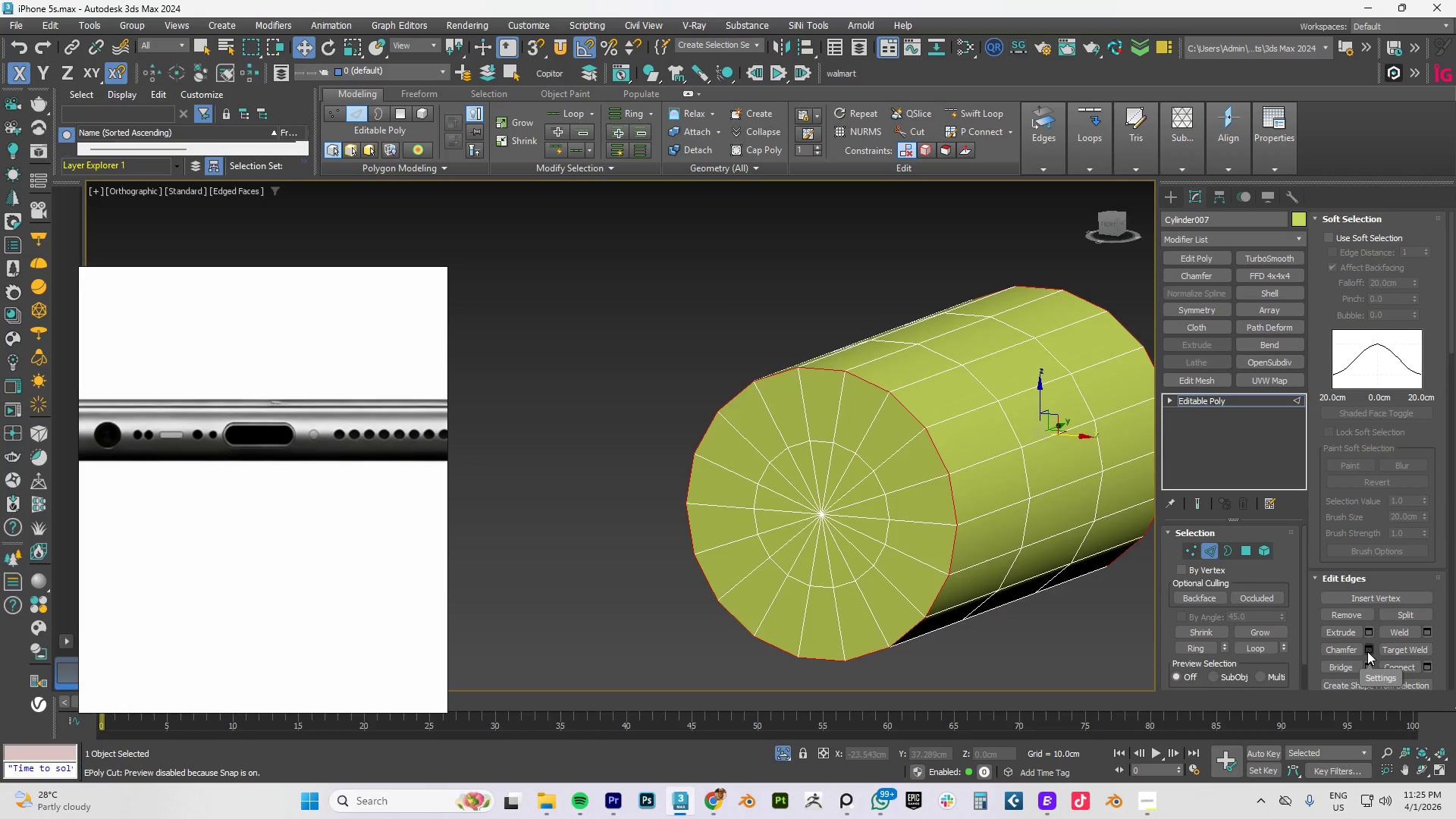 
left_click([1367, 651])
 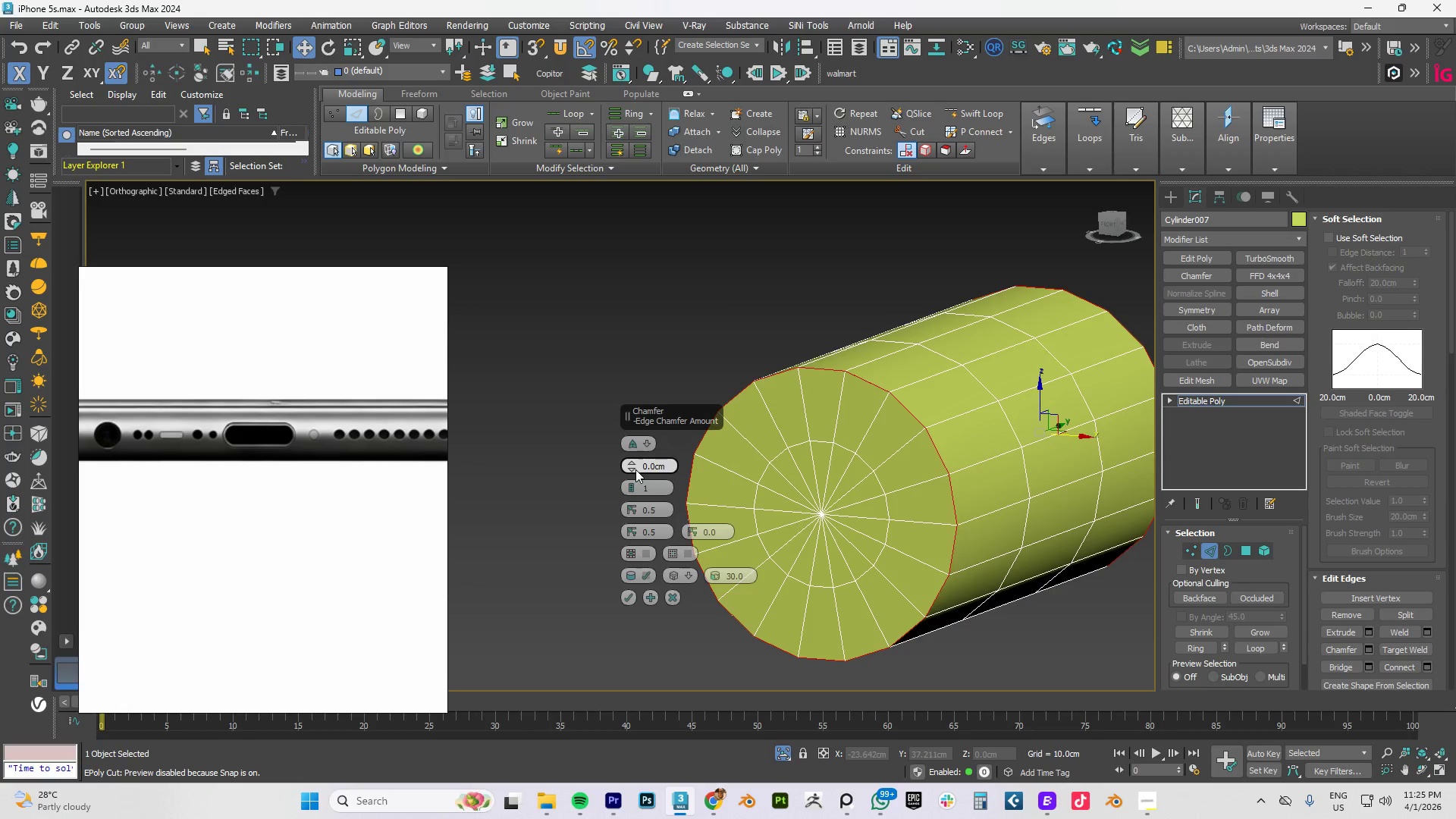 
left_click([634, 465])
 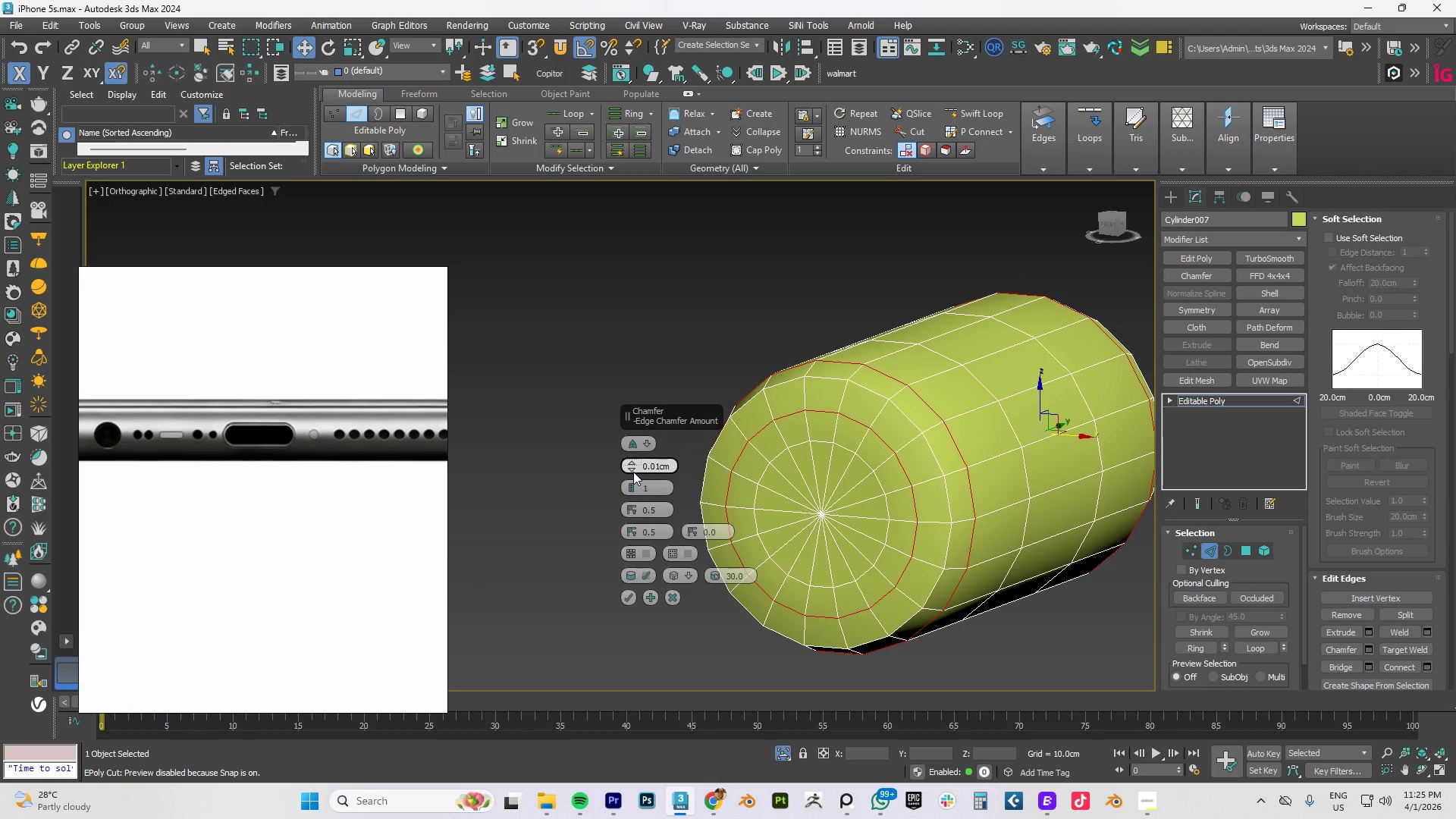 
left_click_drag(start_coordinate=[633, 469], to_coordinate=[639, 511])
 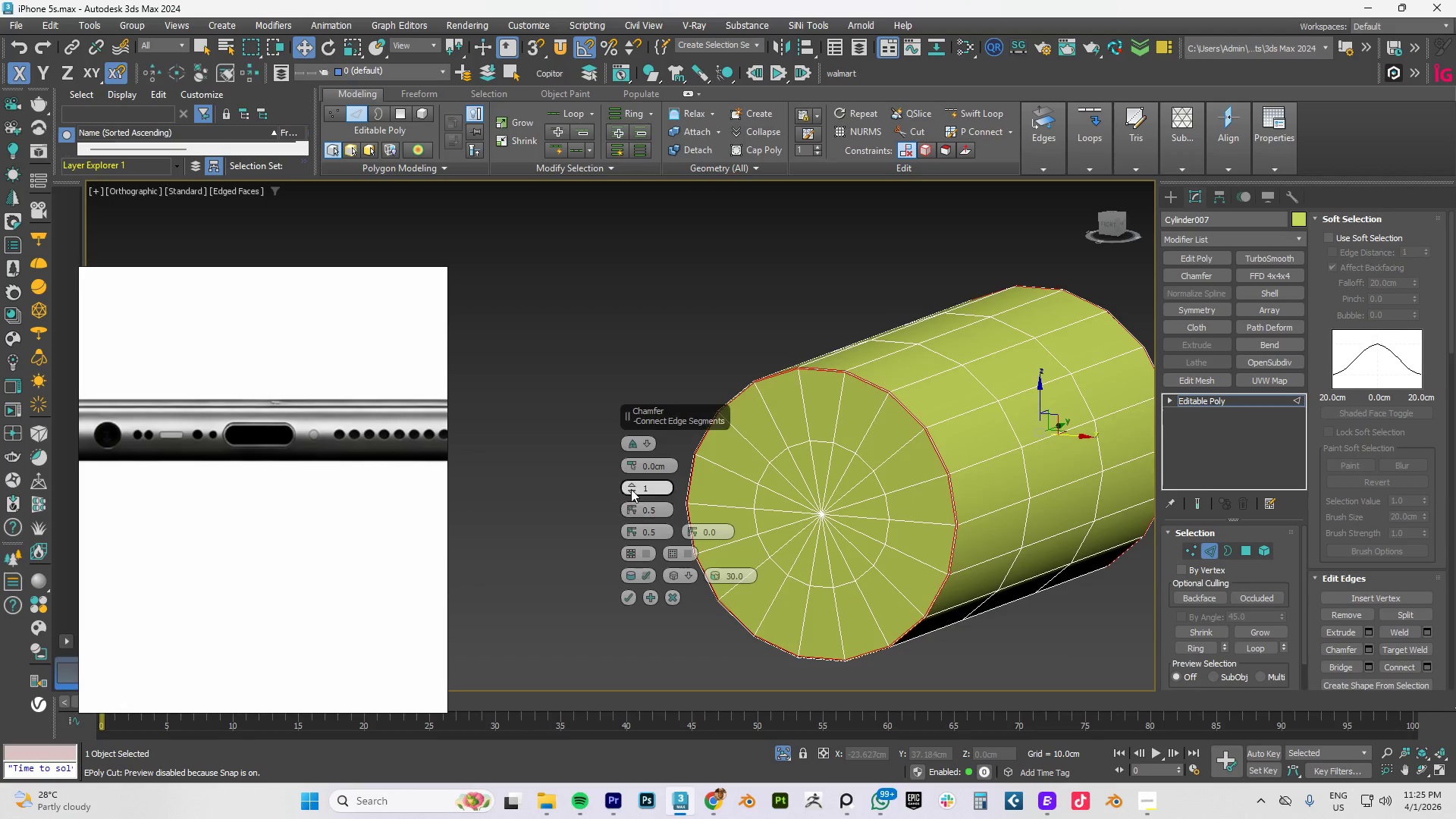 
left_click([629, 486])
 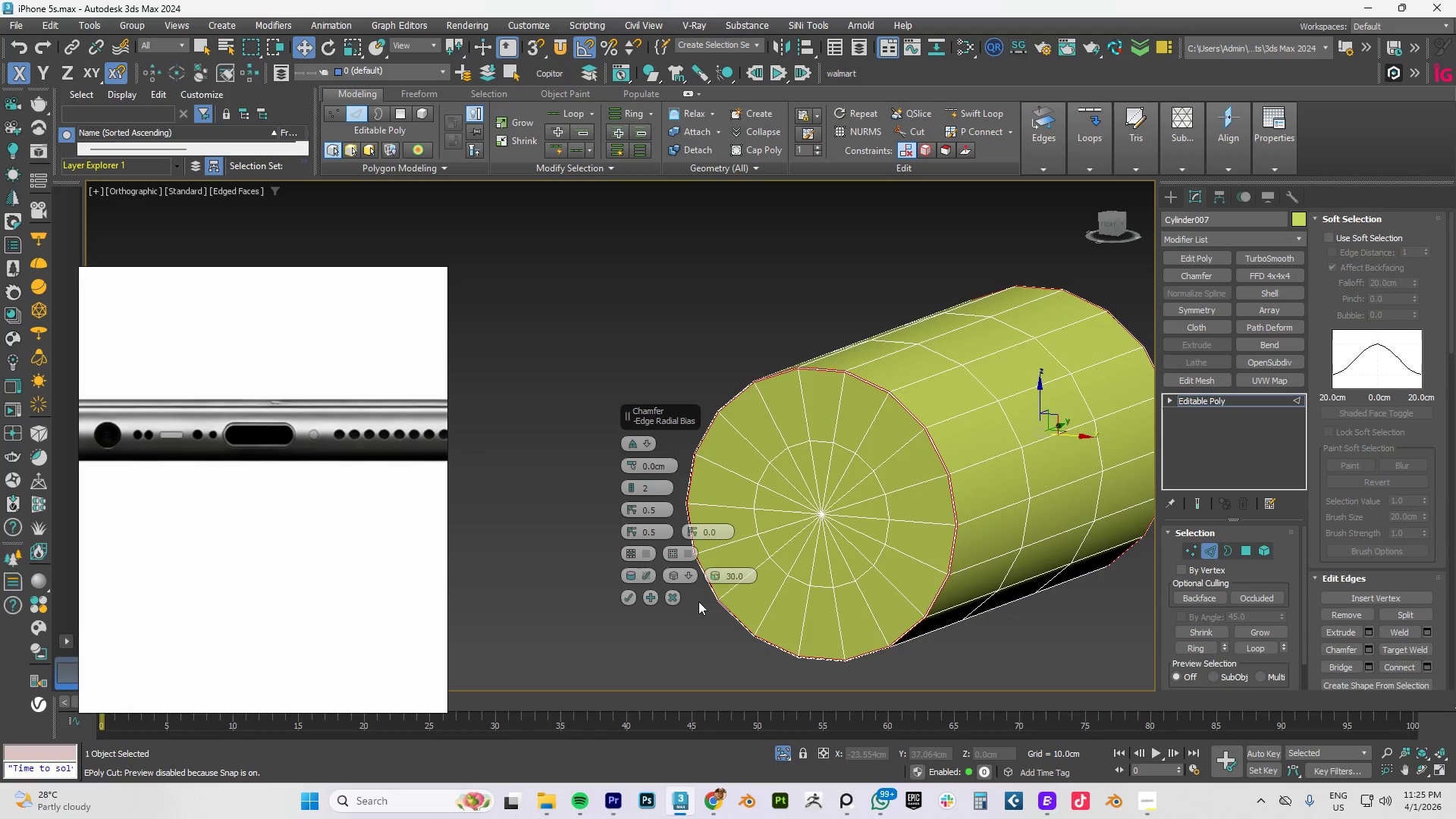 
left_click([688, 577])
 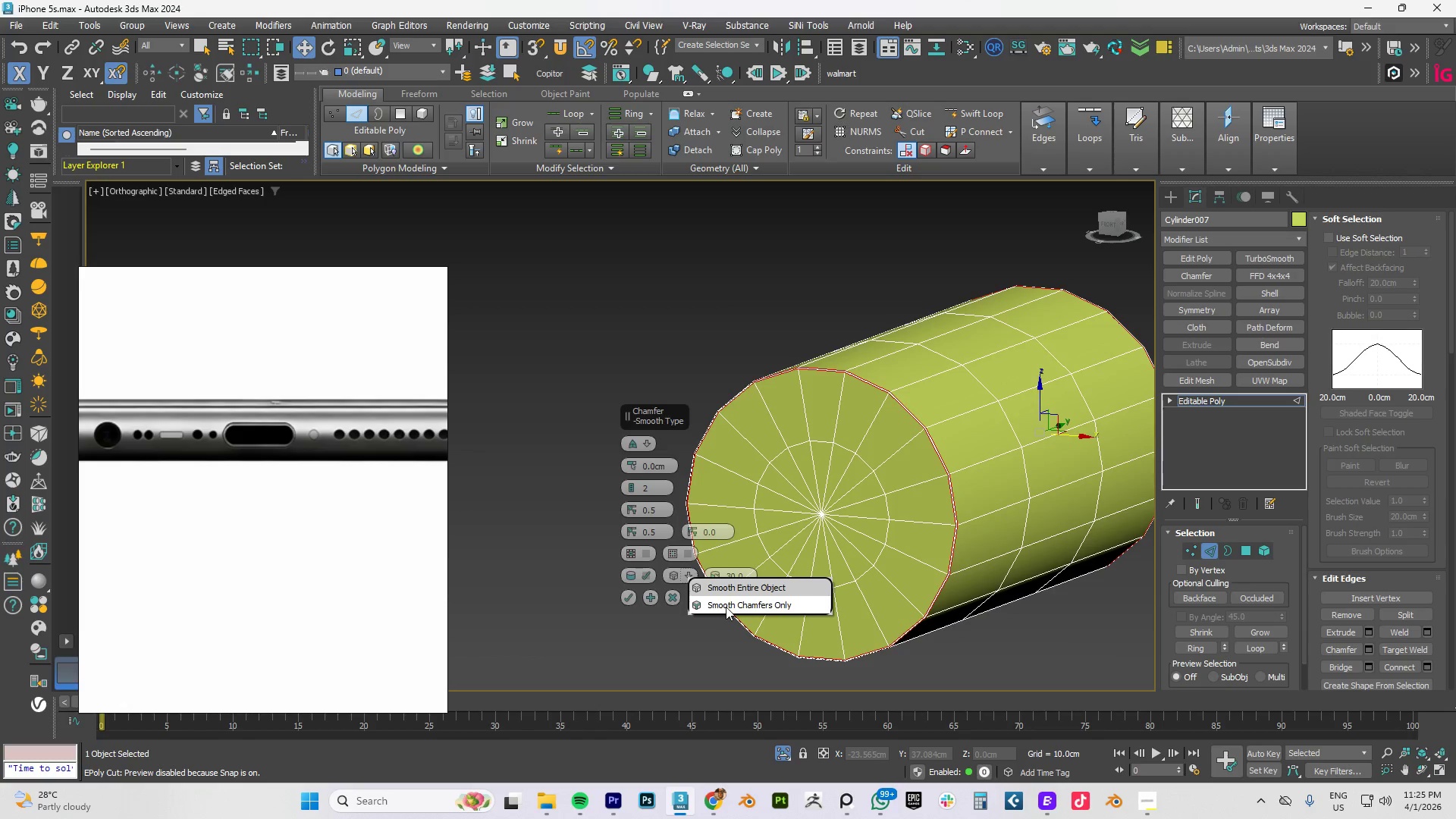 
left_click([726, 607])
 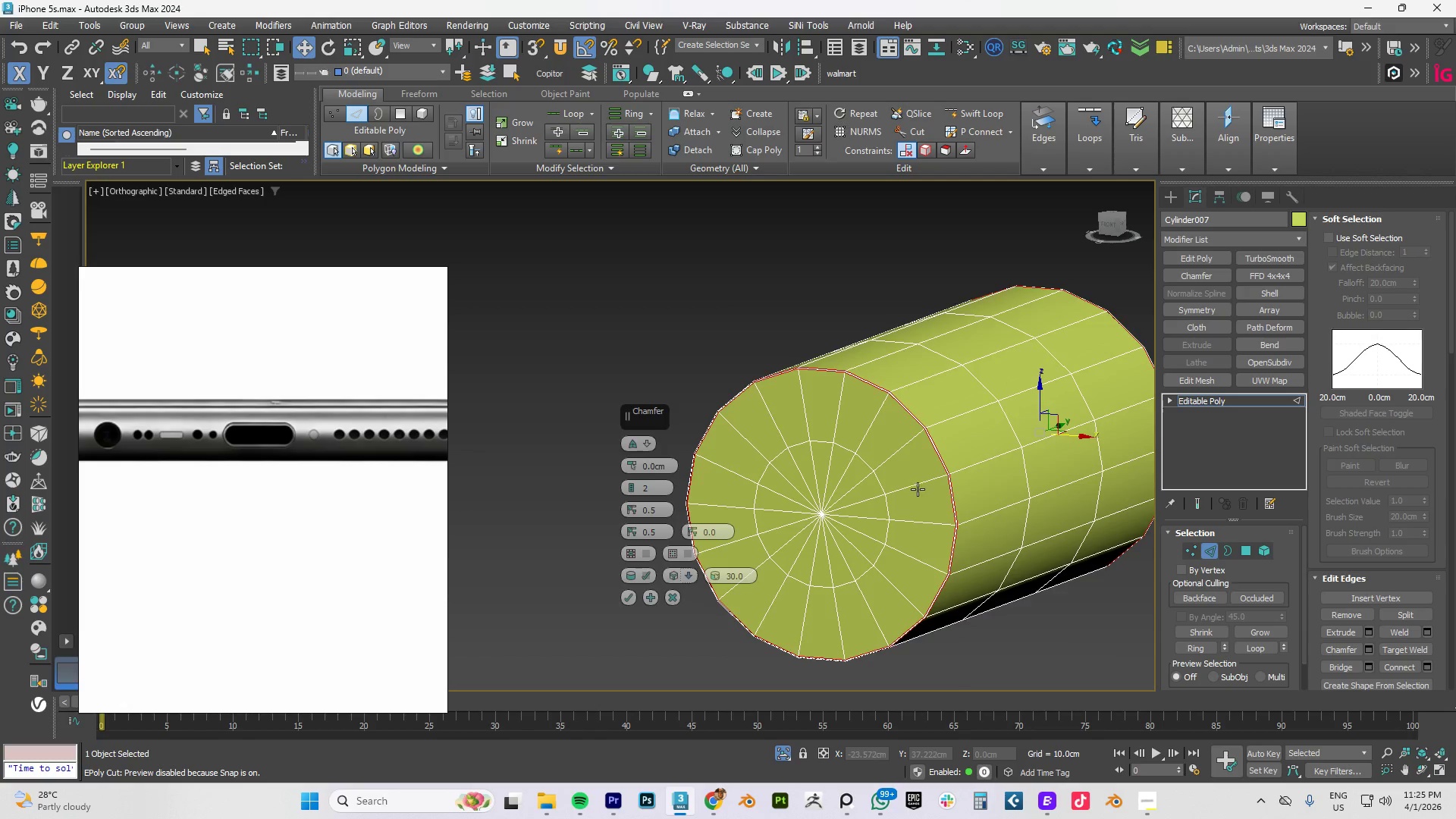 
scroll: coordinate [1002, 460], scroll_direction: up, amount: 9.0
 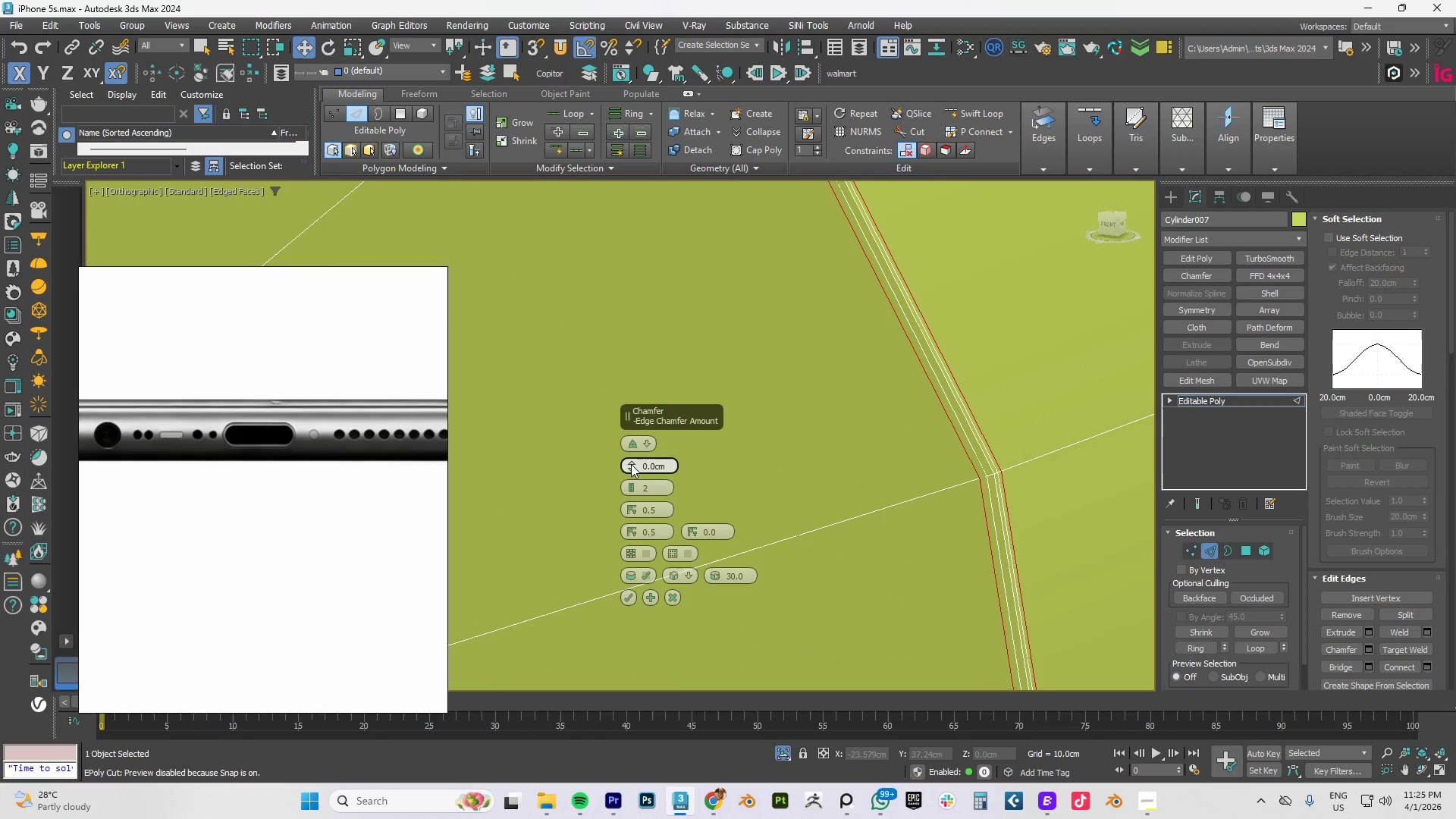 
left_click([631, 463])
 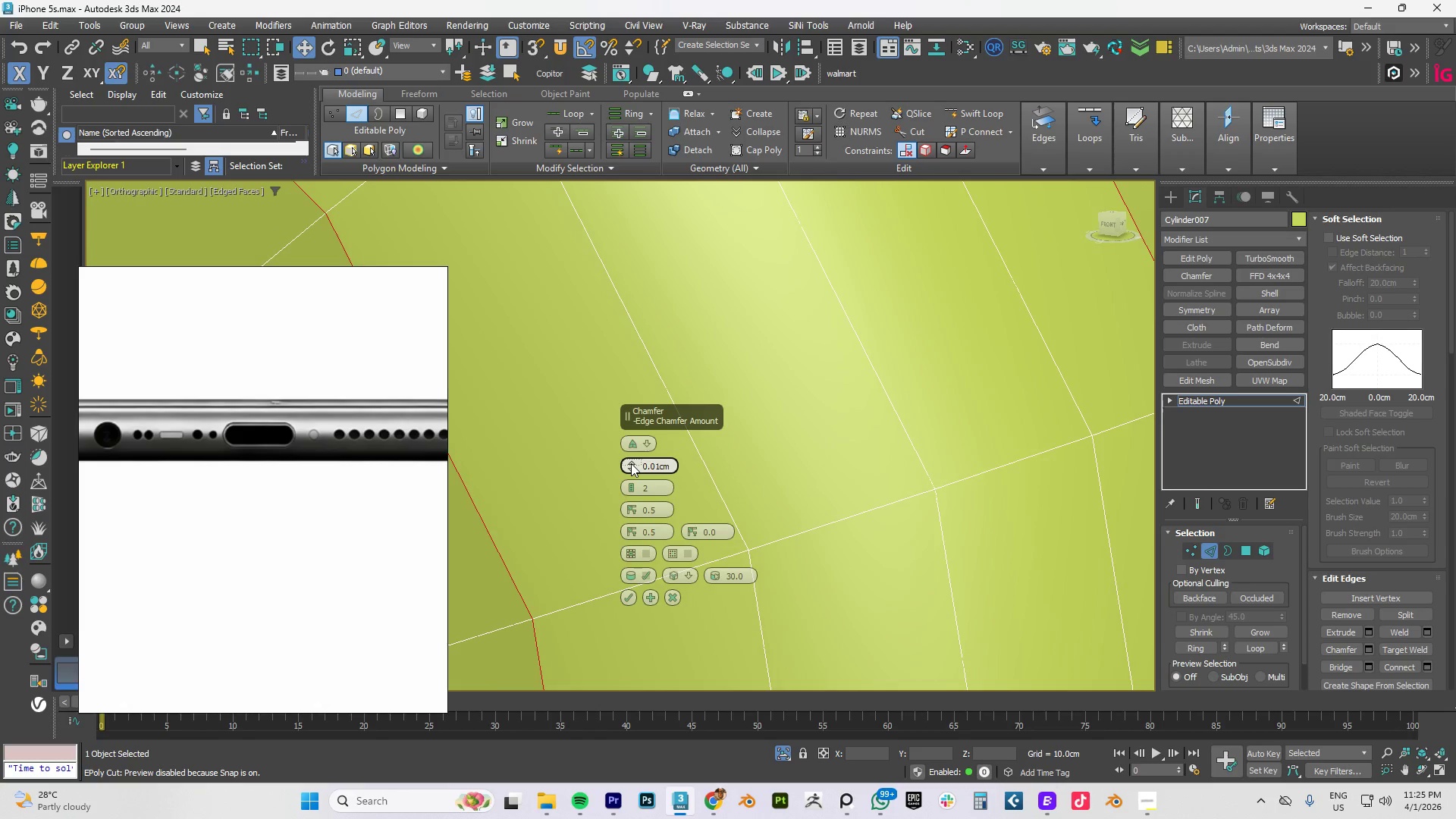 
left_click_drag(start_coordinate=[631, 463], to_coordinate=[655, 189])
 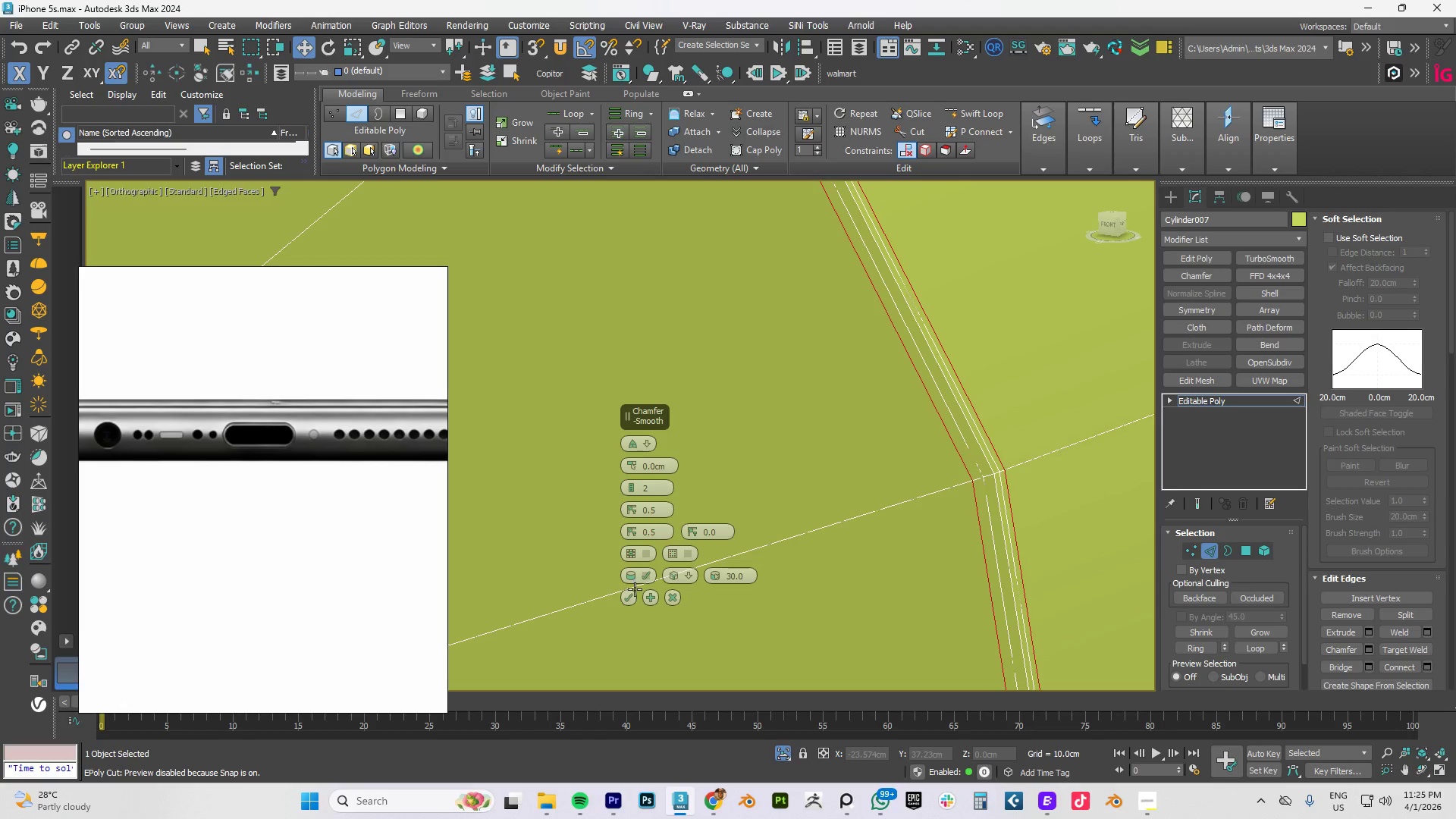 
left_click([629, 597])
 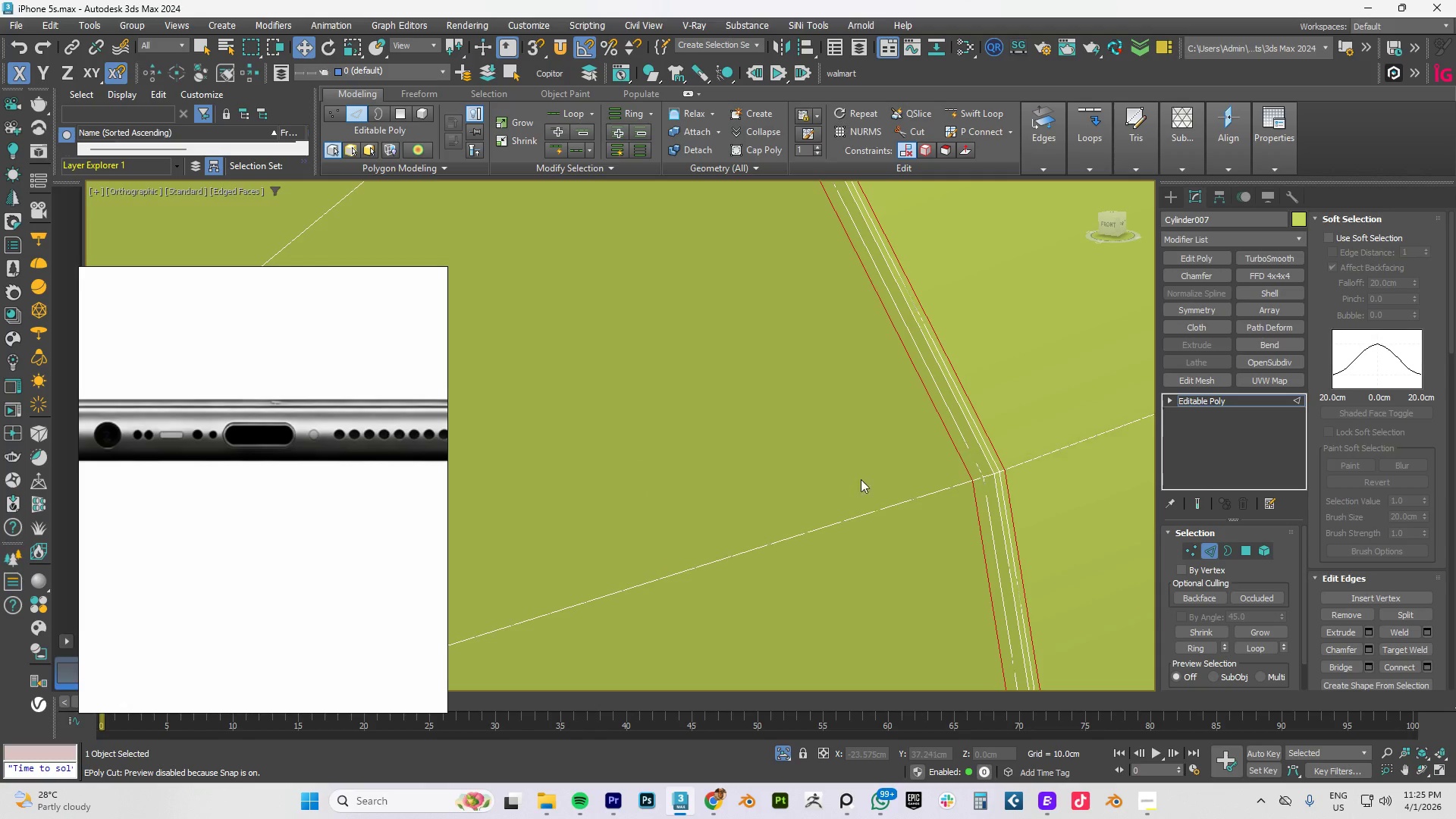 
scroll: coordinate [910, 464], scroll_direction: down, amount: 8.0
 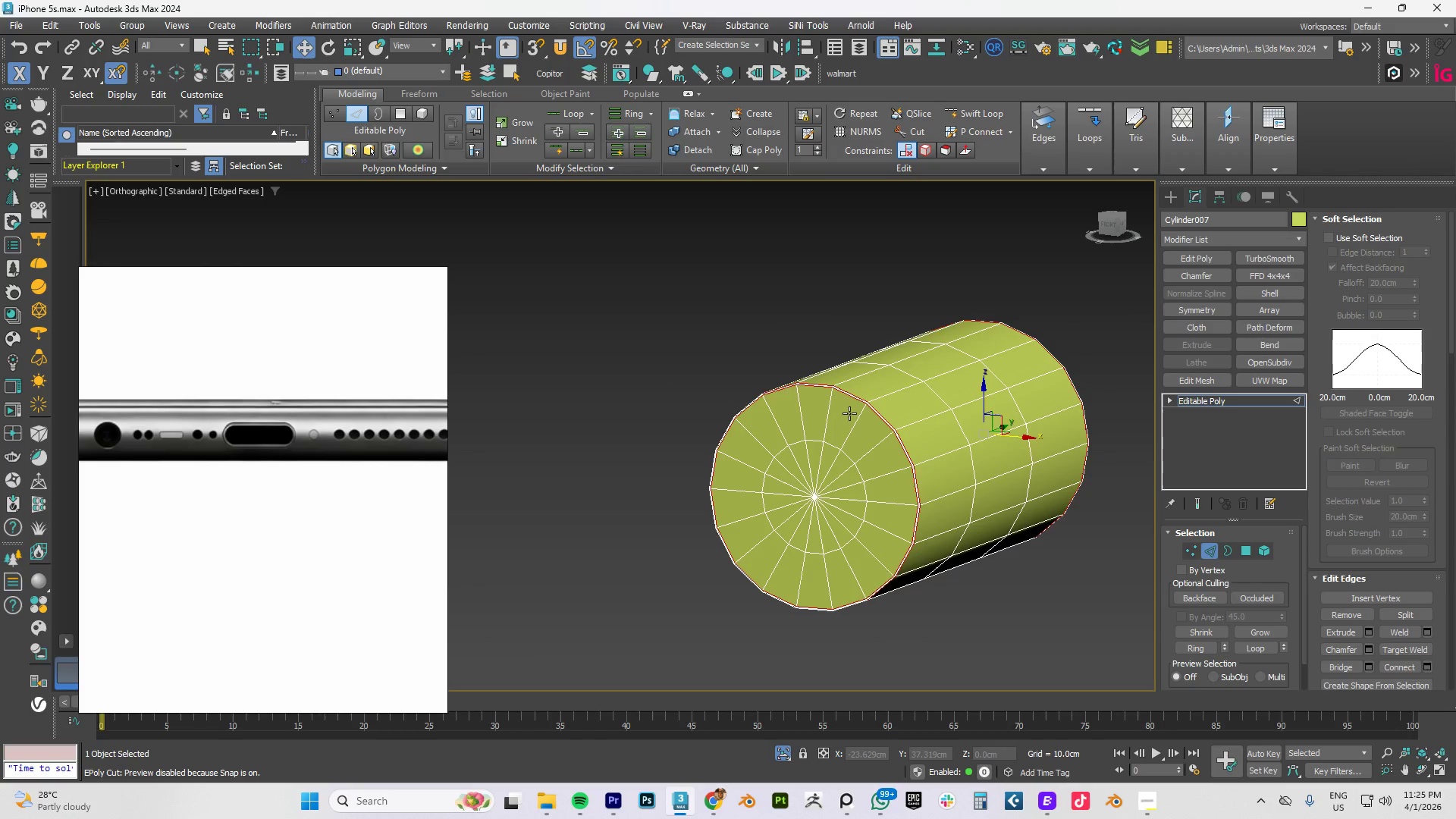 
left_click([1213, 399])
 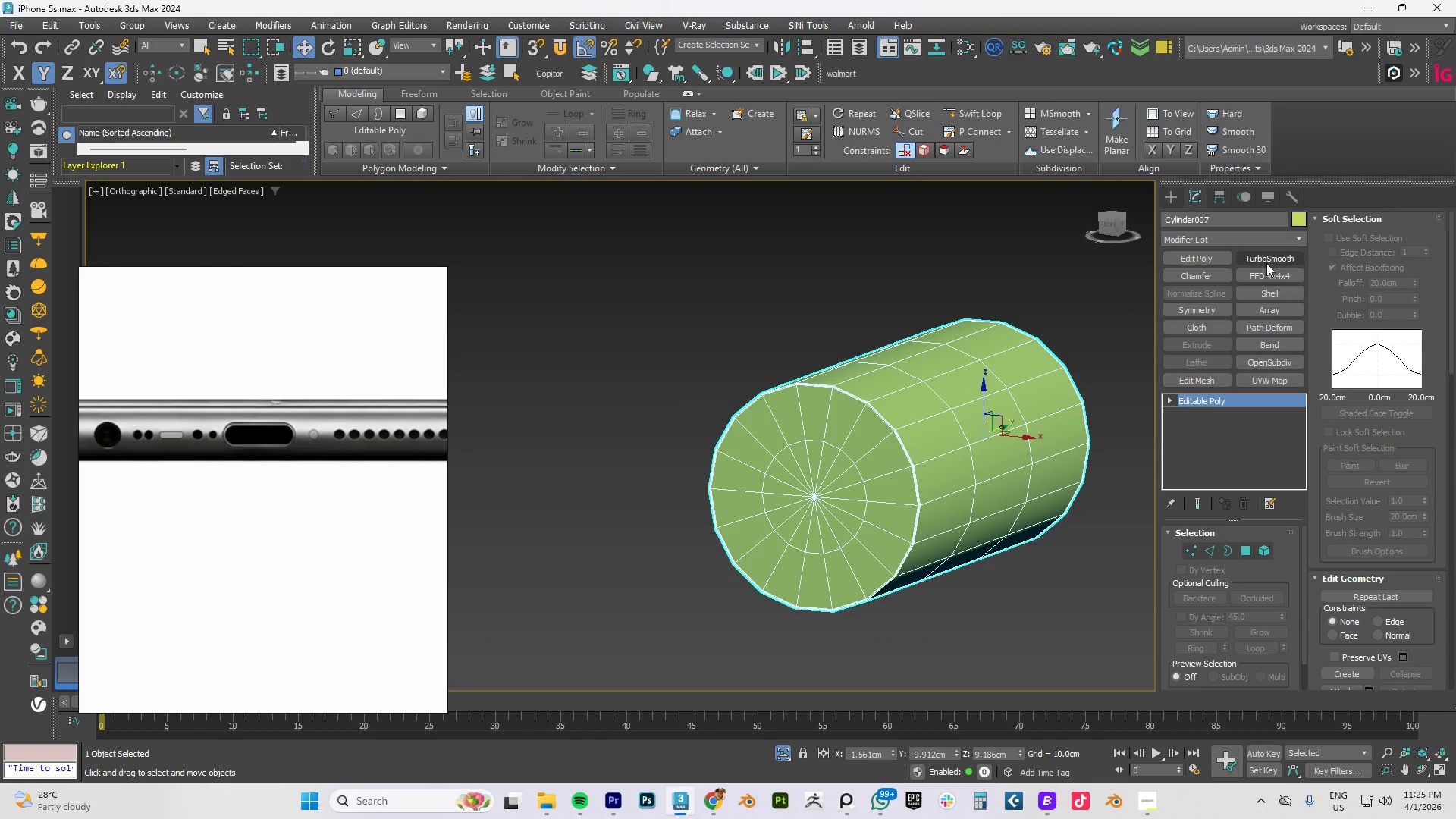 
left_click([1266, 262])
 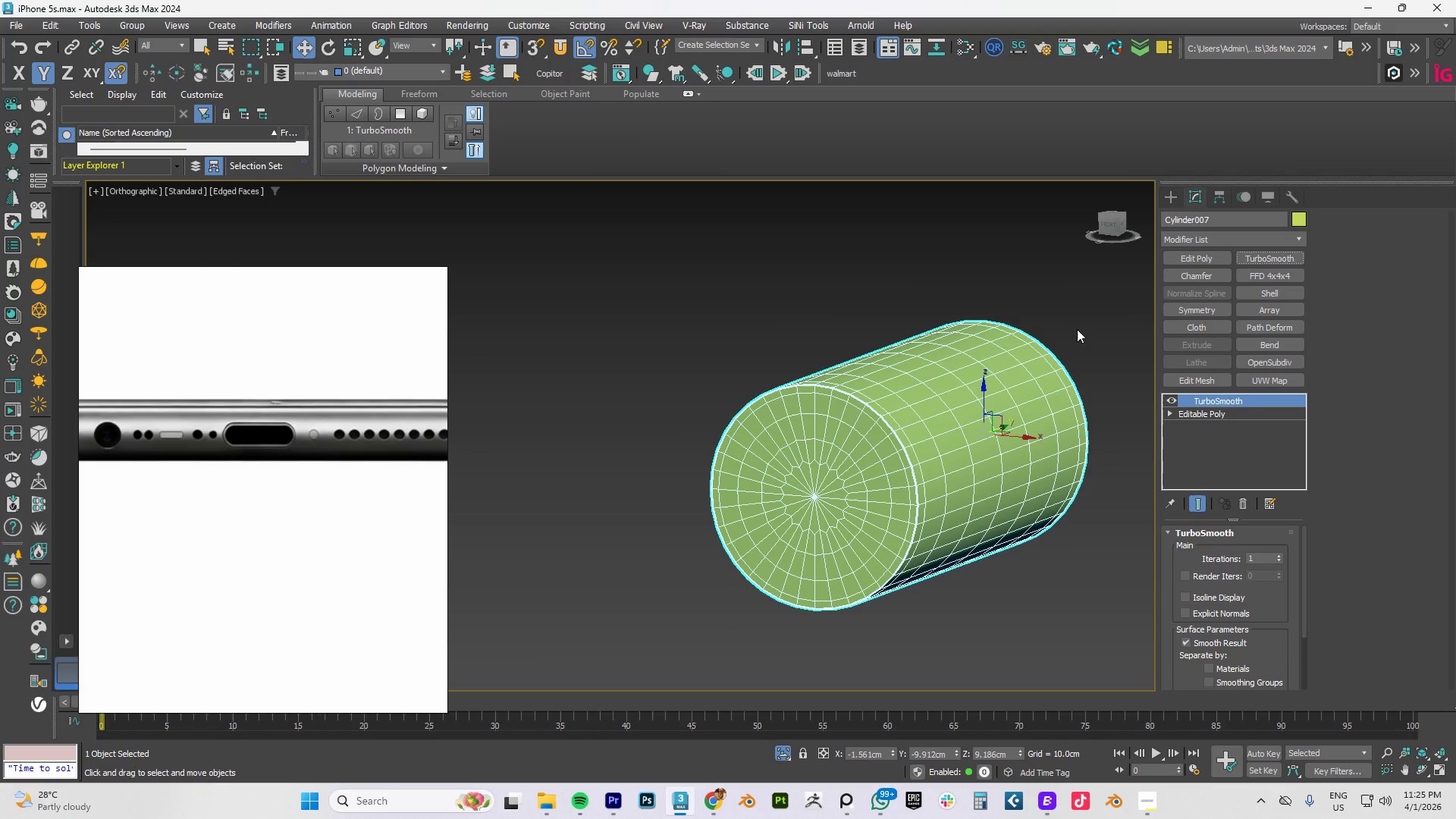 
key(F4)
 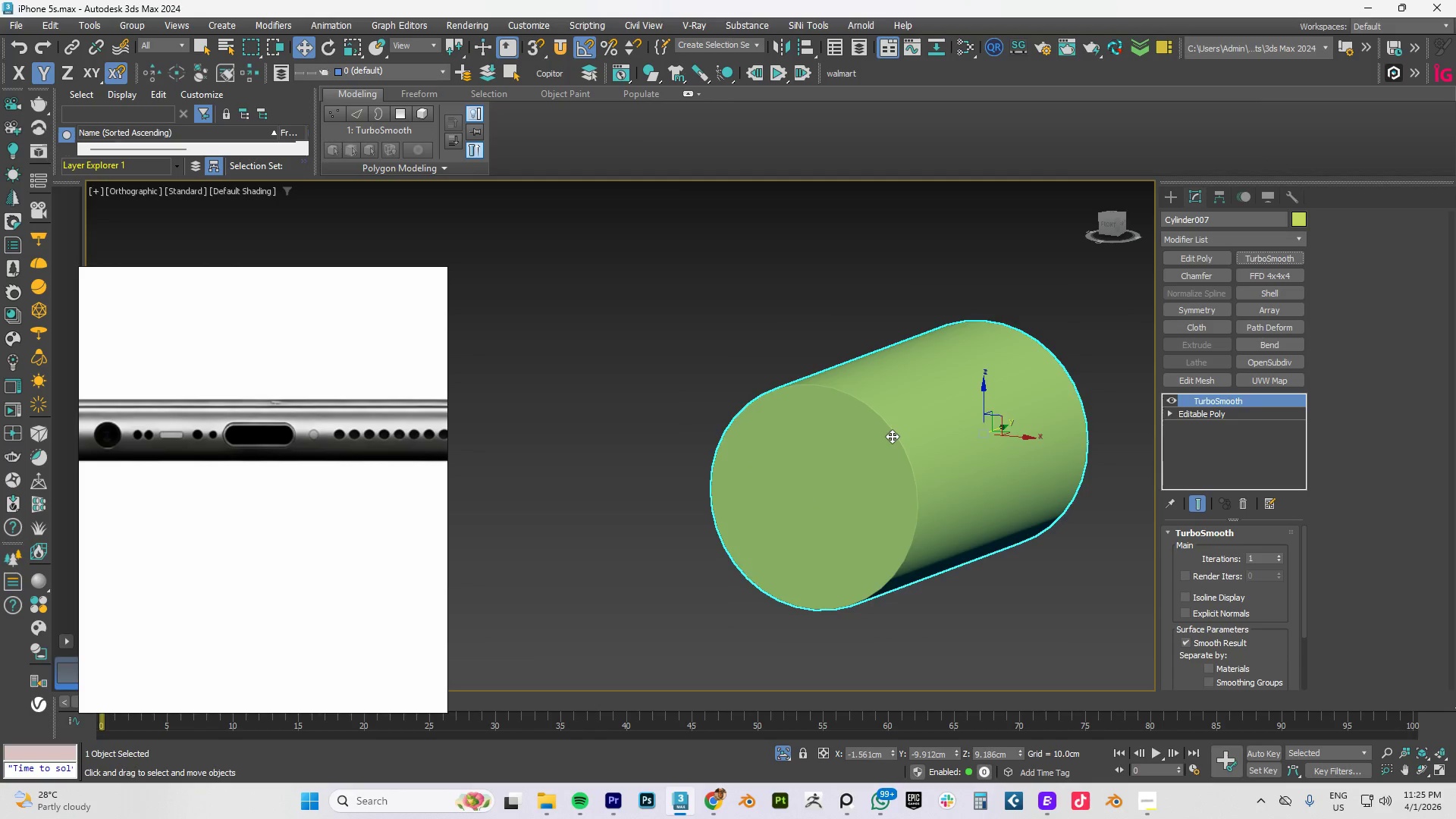 
scroll: coordinate [877, 445], scroll_direction: none, amount: 0.0
 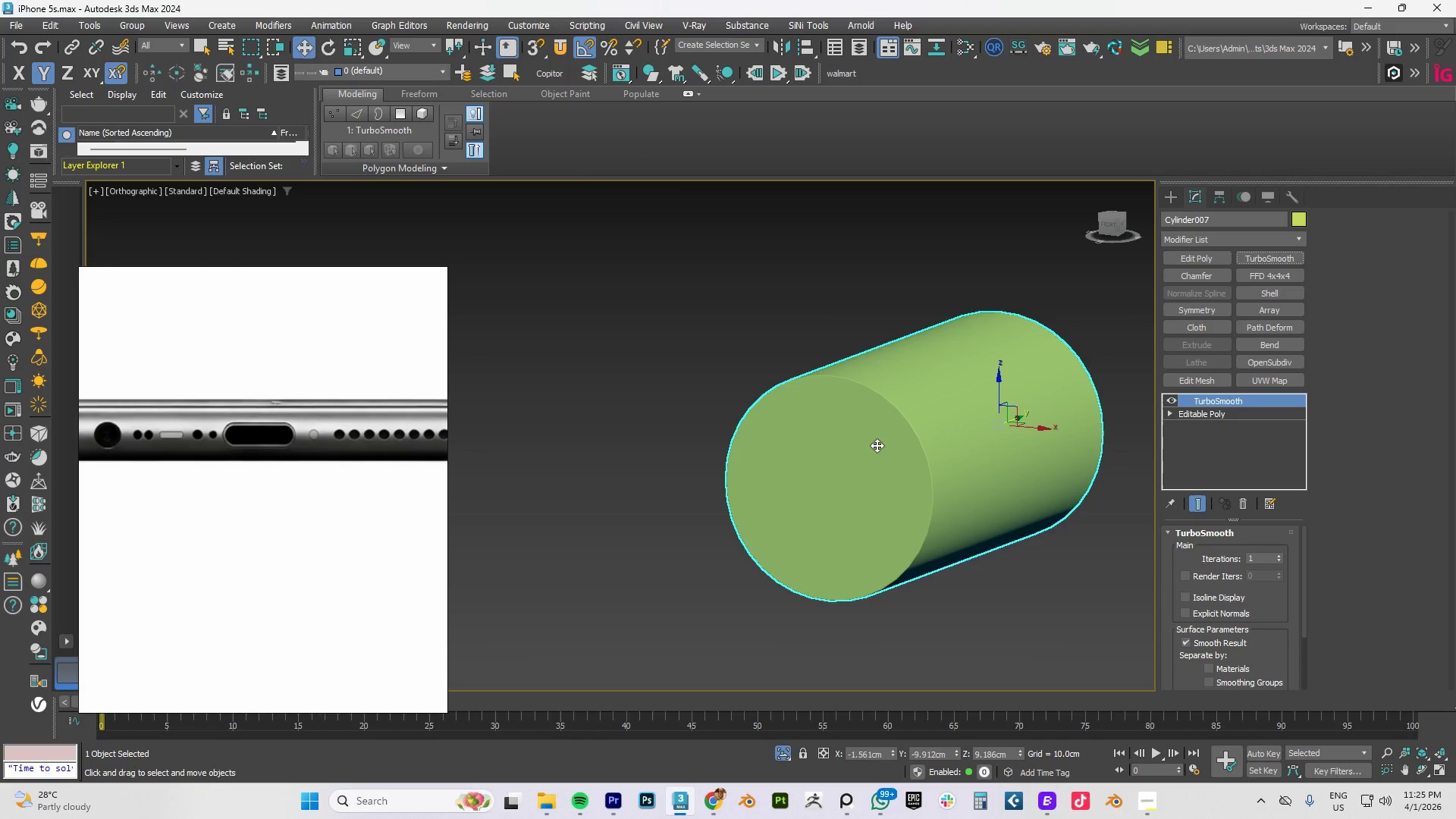 
scroll: coordinate [858, 449], scroll_direction: up, amount: 1.0
 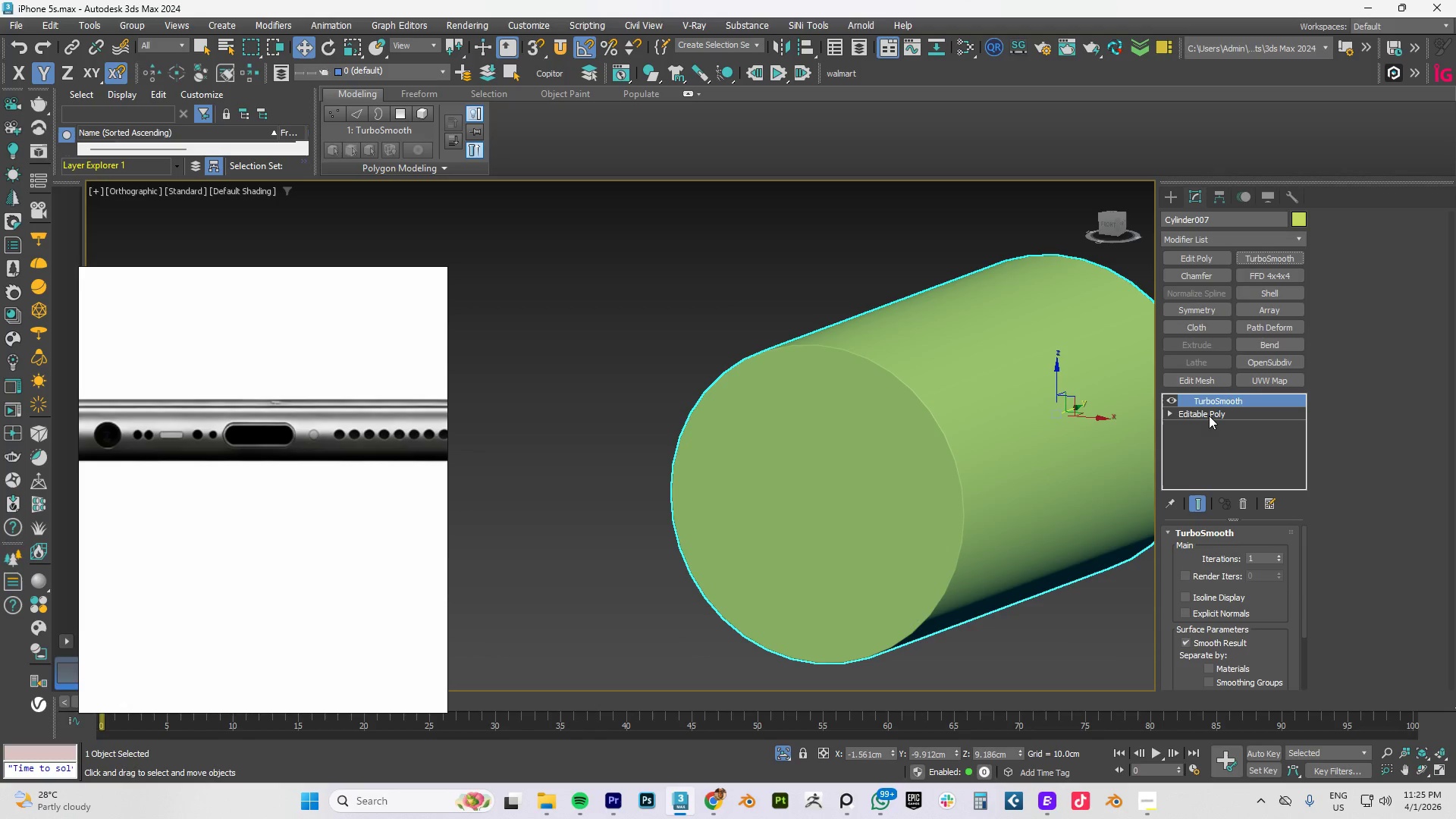 
left_click([1174, 398])